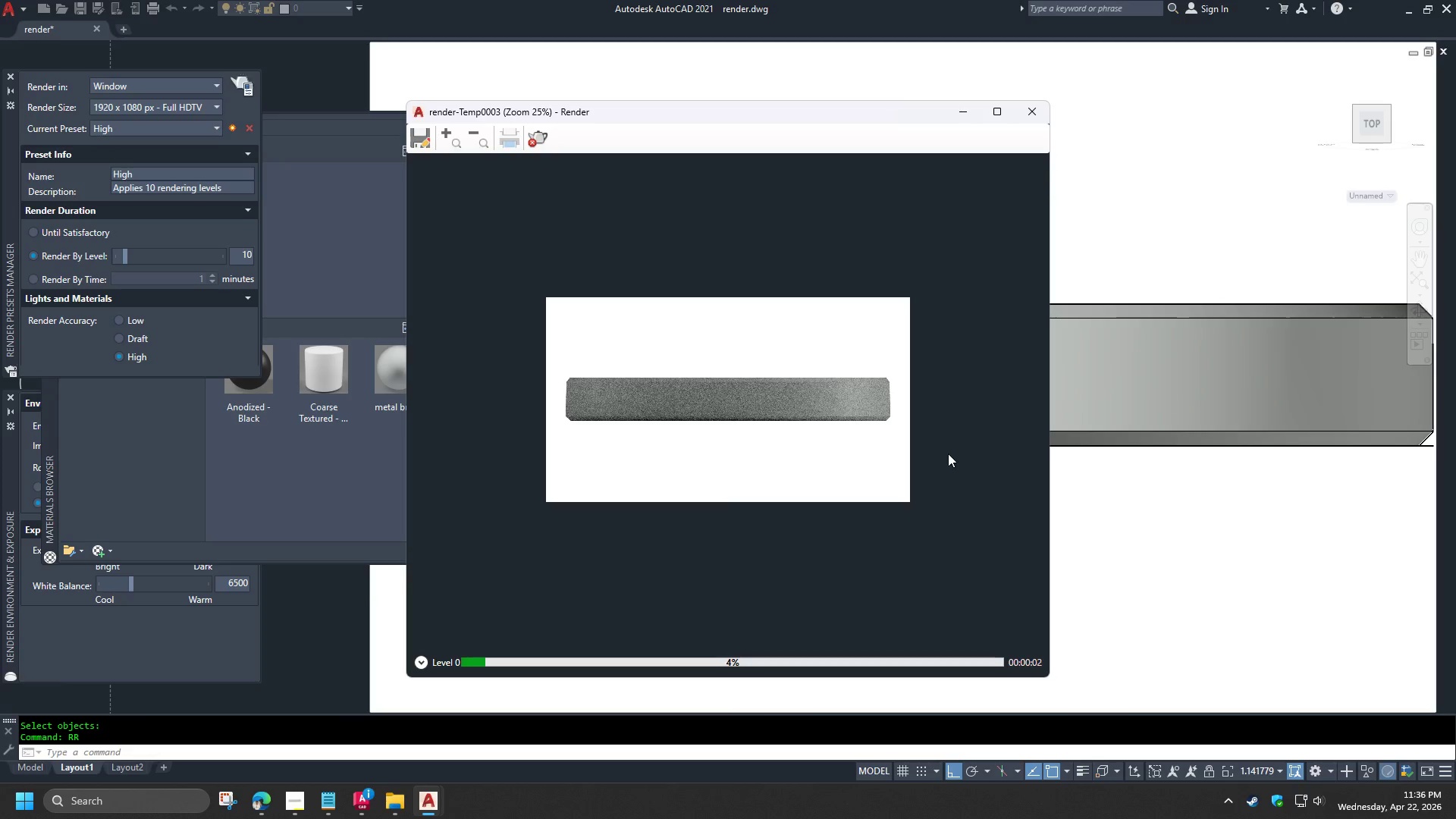 
scroll: coordinate [563, 394], scroll_direction: up, amount: 3.0
 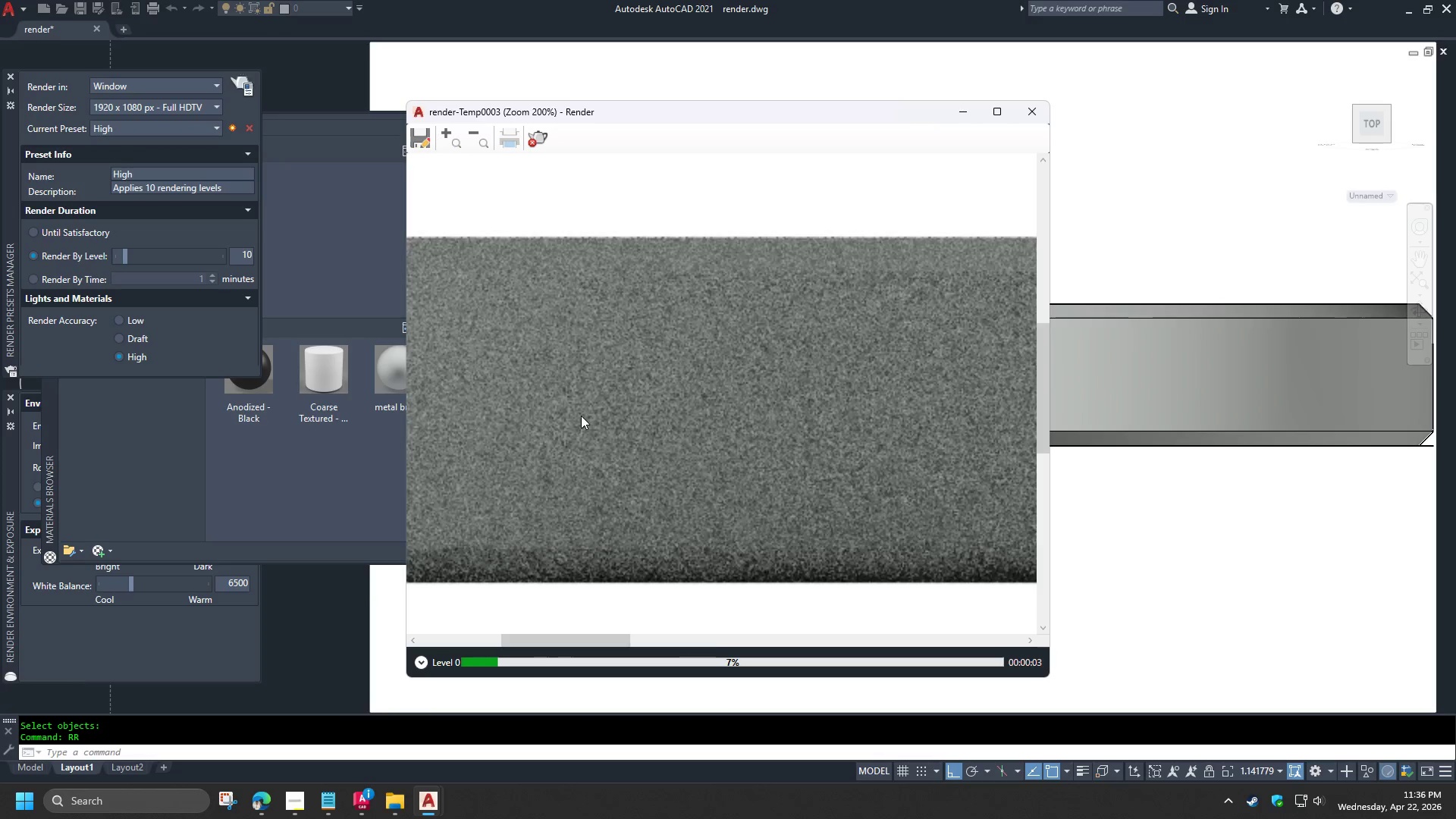 
scroll: coordinate [613, 430], scroll_direction: down, amount: 2.0
 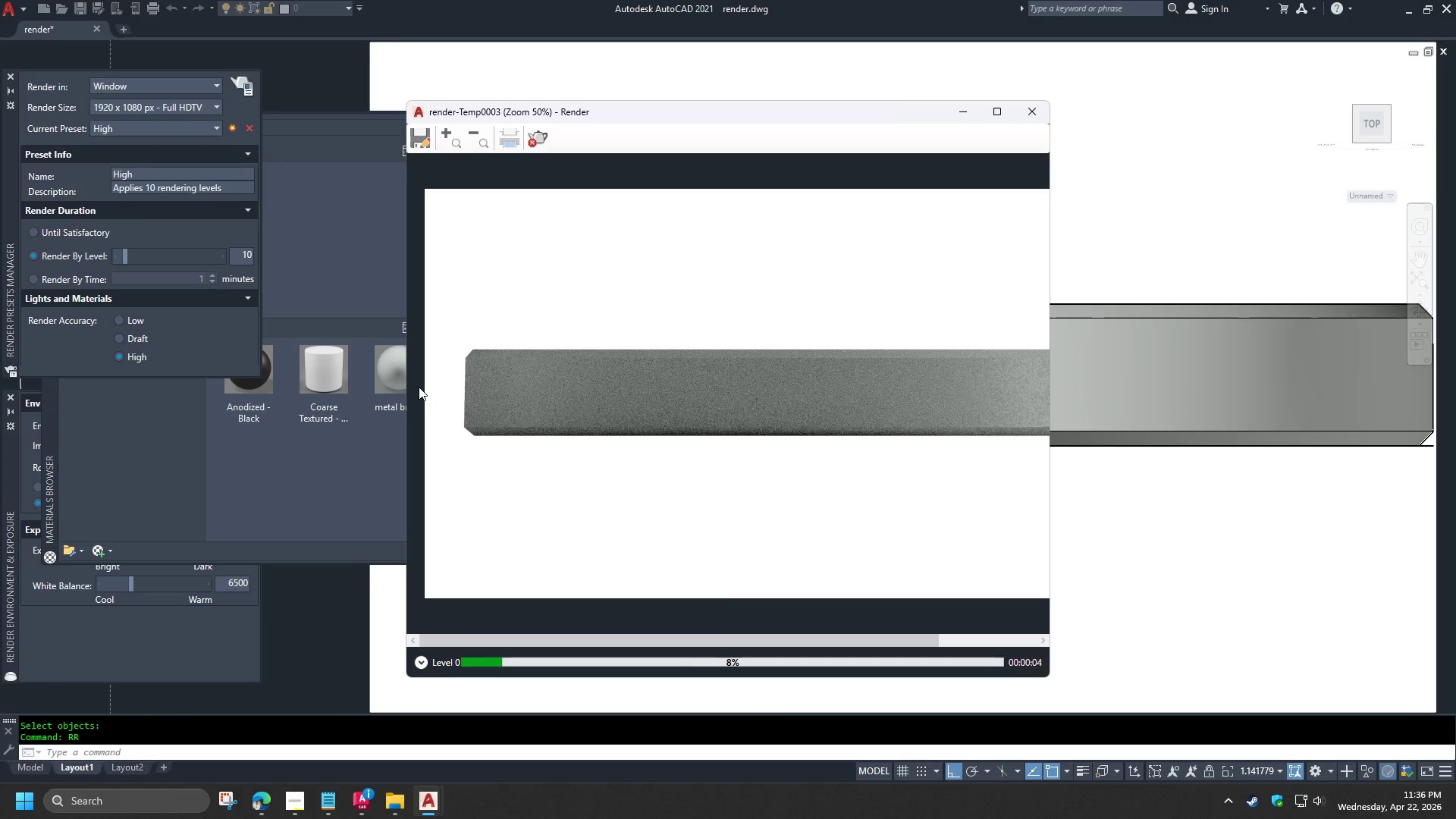 
scroll: coordinate [499, 399], scroll_direction: up, amount: 2.0
 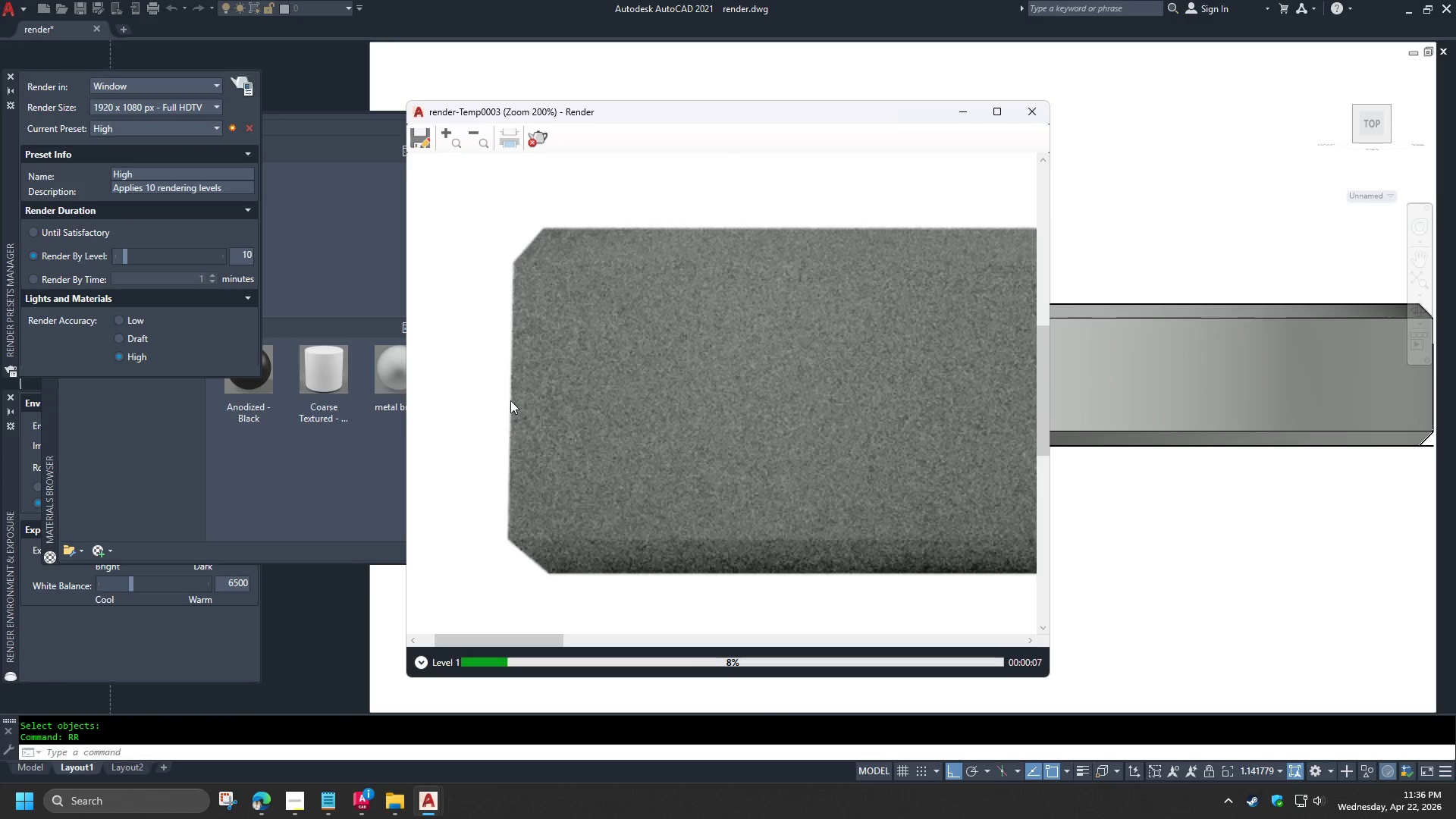 
scroll: coordinate [510, 400], scroll_direction: down, amount: 4.0
 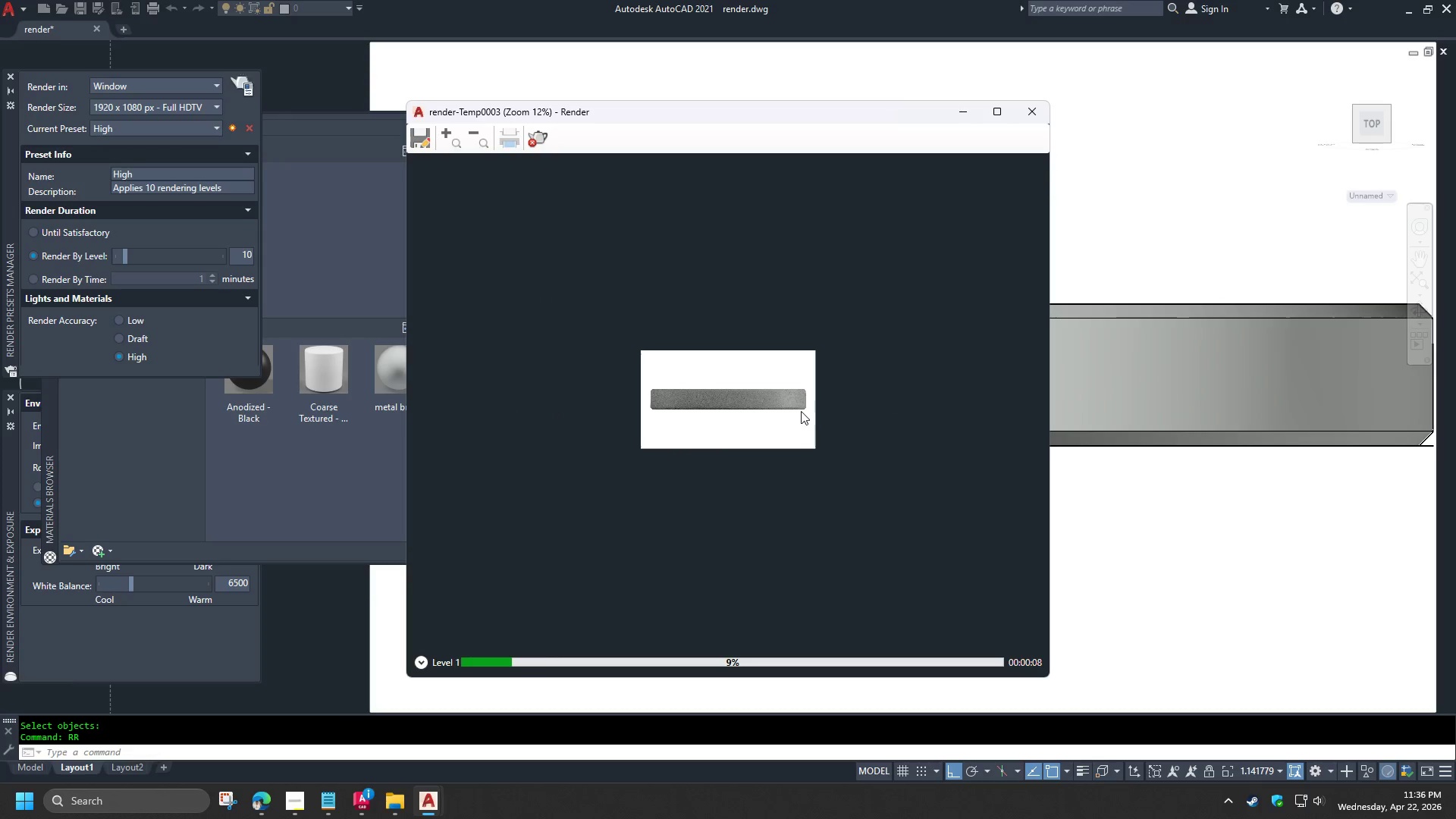 
scroll: coordinate [816, 397], scroll_direction: up, amount: 2.0
 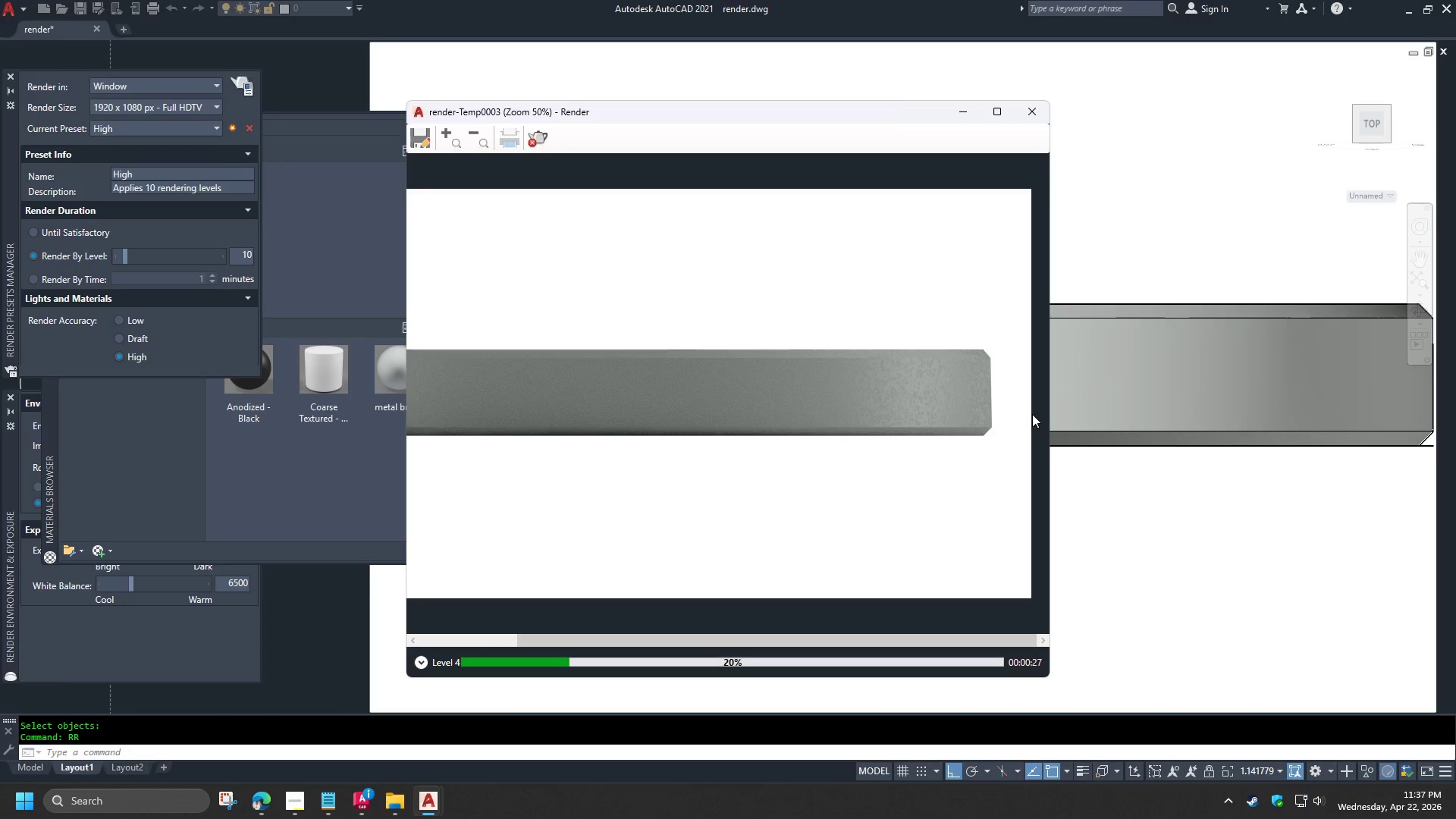 
wait(22.71)
 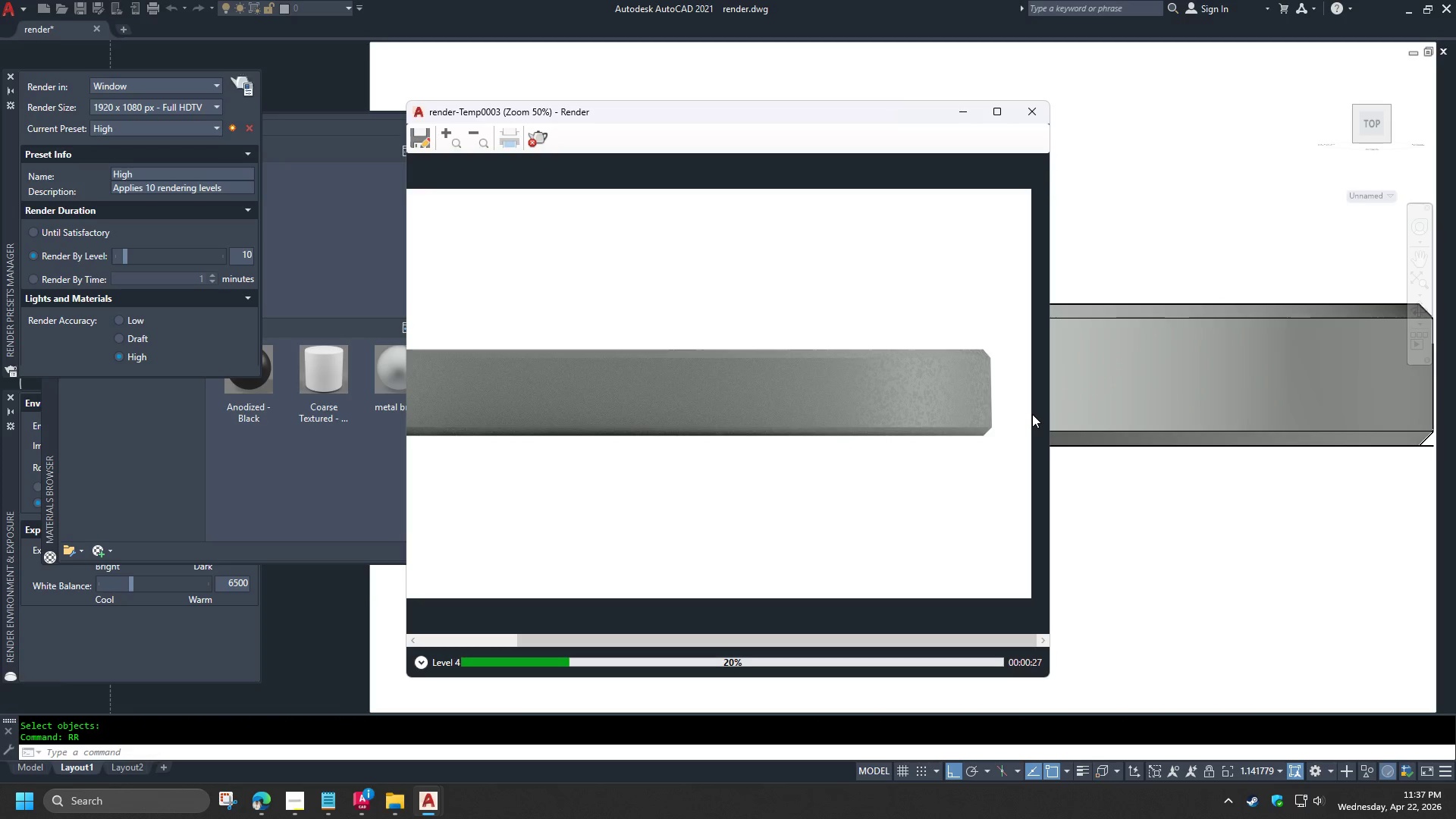 
scroll: coordinate [928, 399], scroll_direction: down, amount: 2.0
 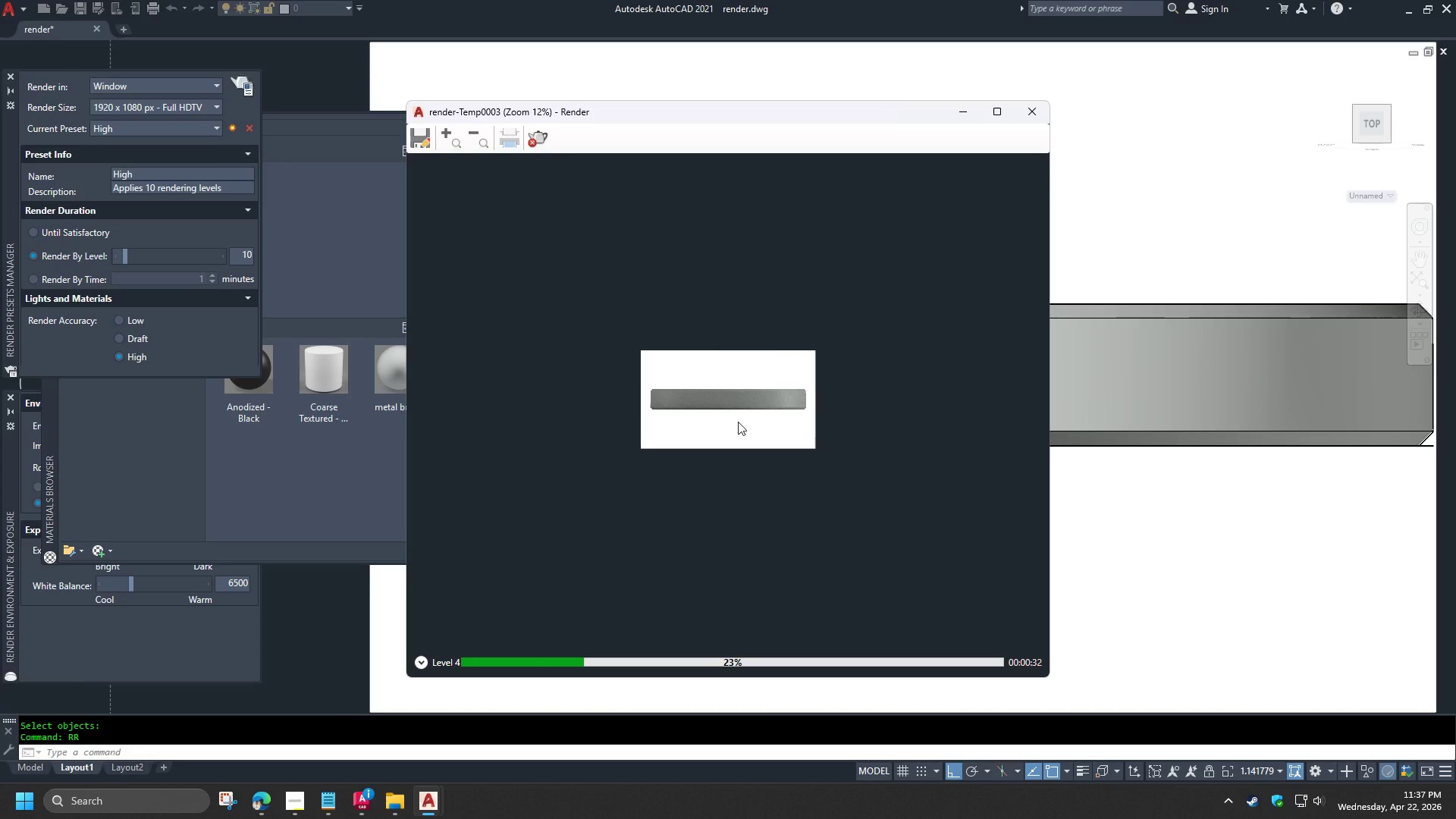 
scroll: coordinate [532, 398], scroll_direction: up, amount: 3.0
 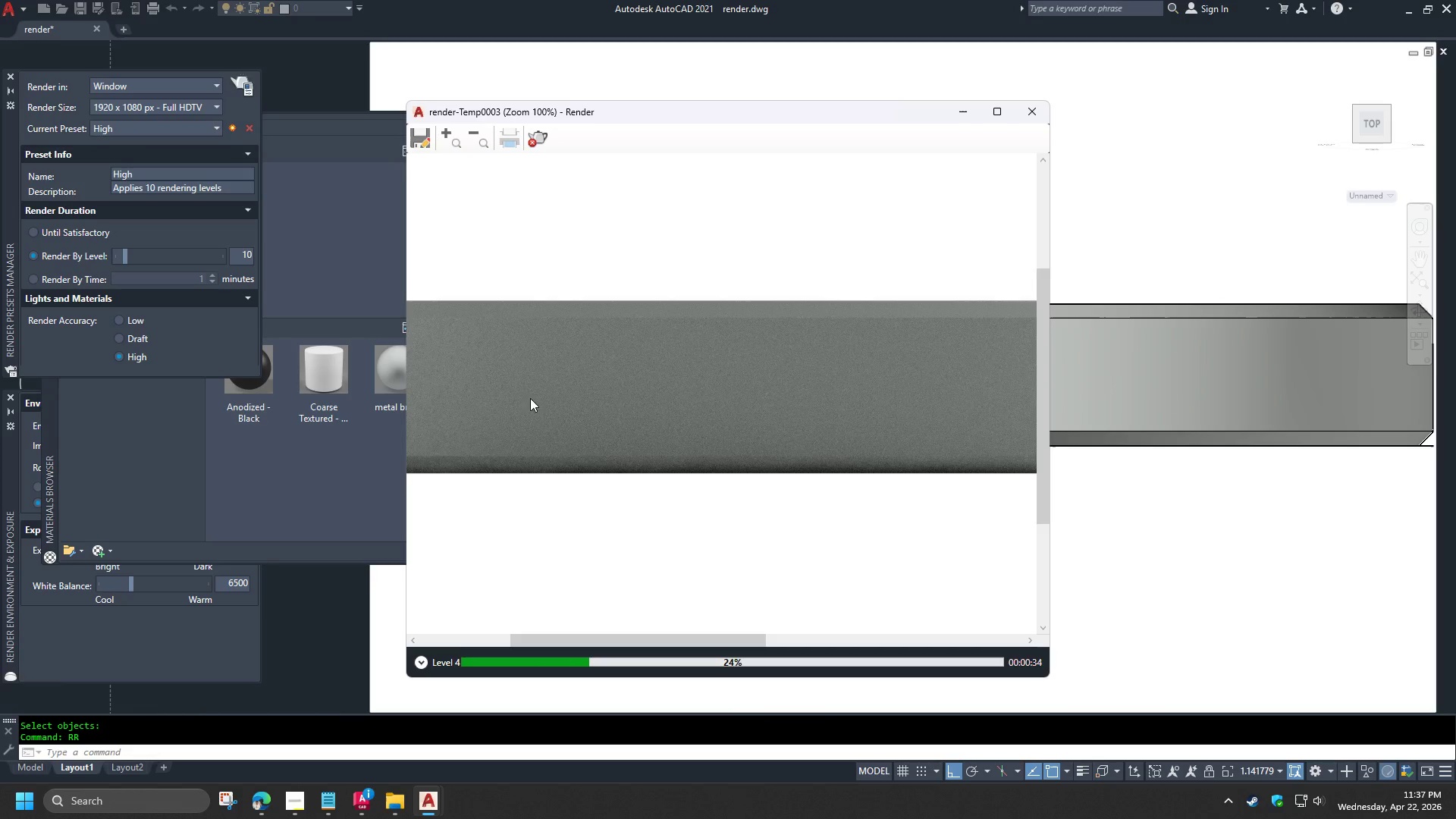 
scroll: coordinate [528, 398], scroll_direction: down, amount: 2.0
 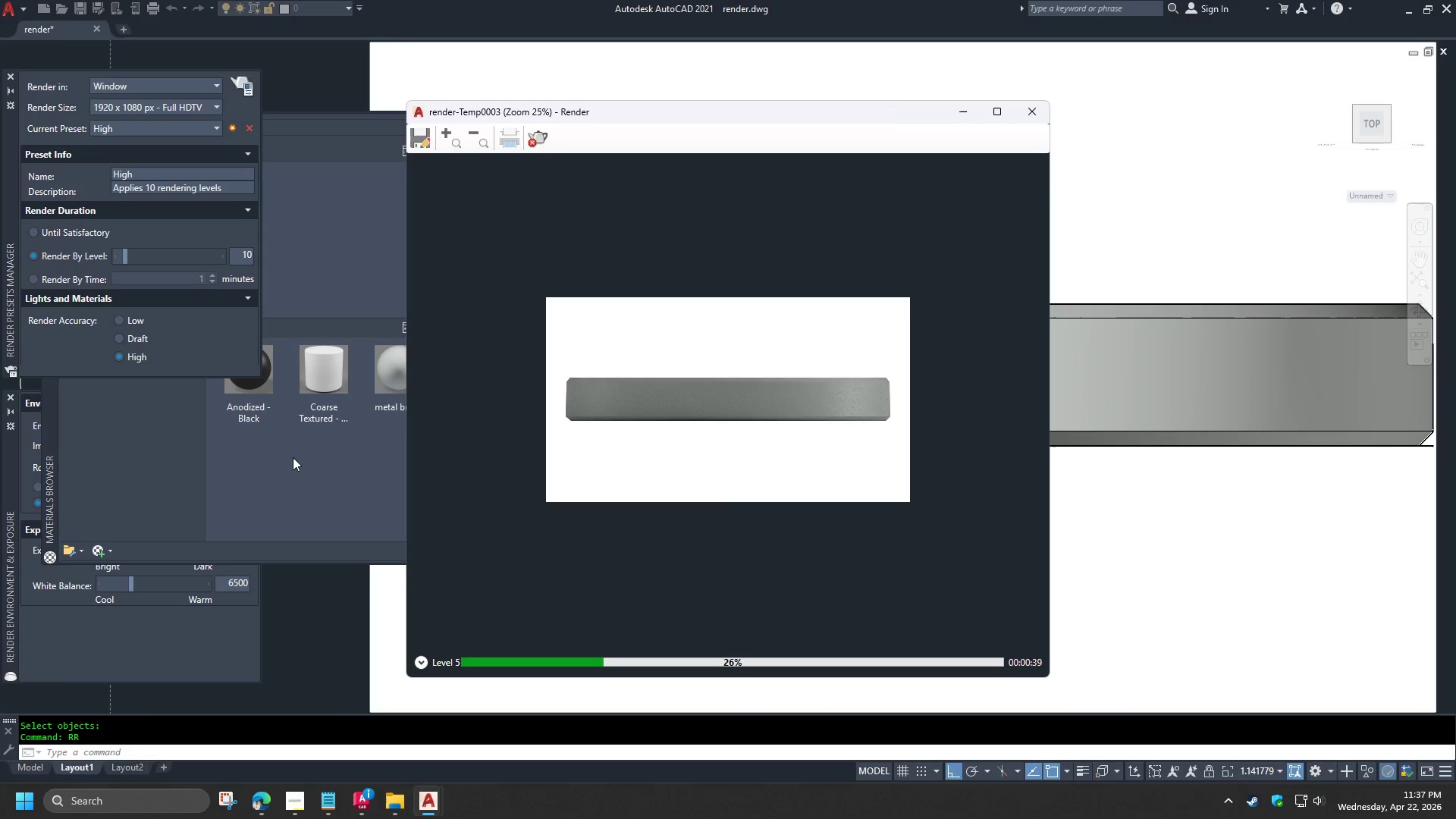 
left_click([293, 457])
 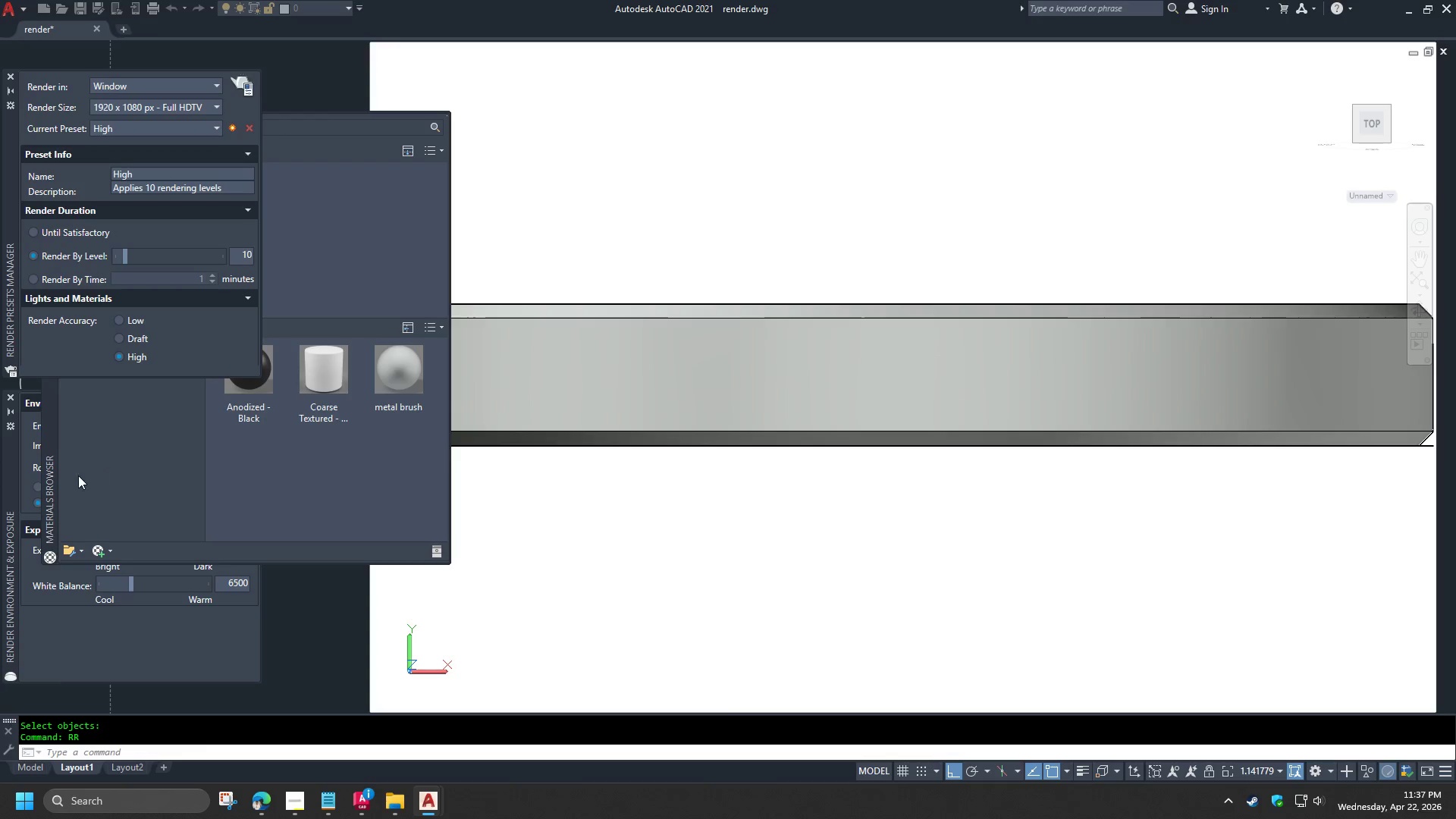 
left_click([53, 484])
 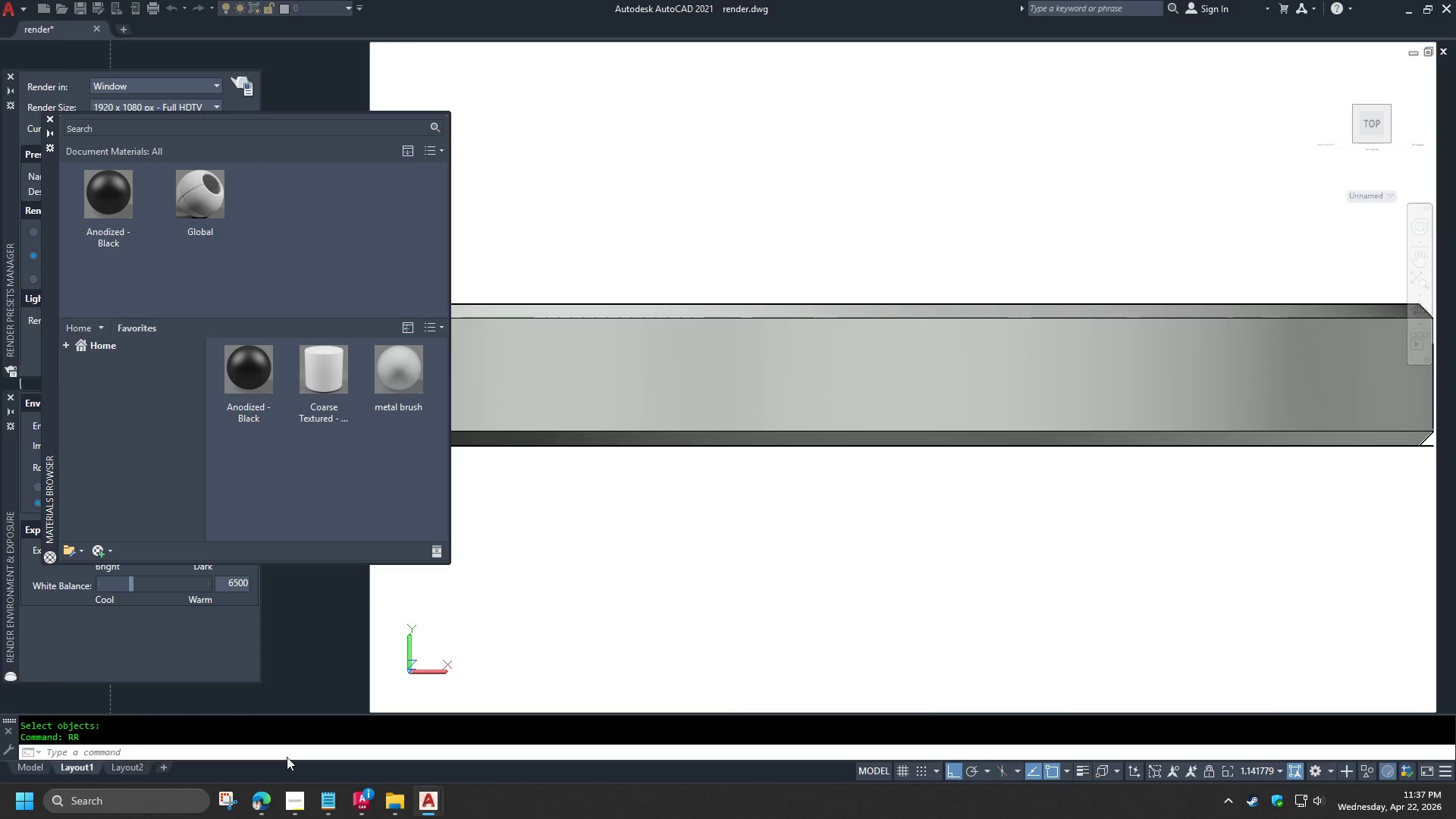 
wait(6.58)
 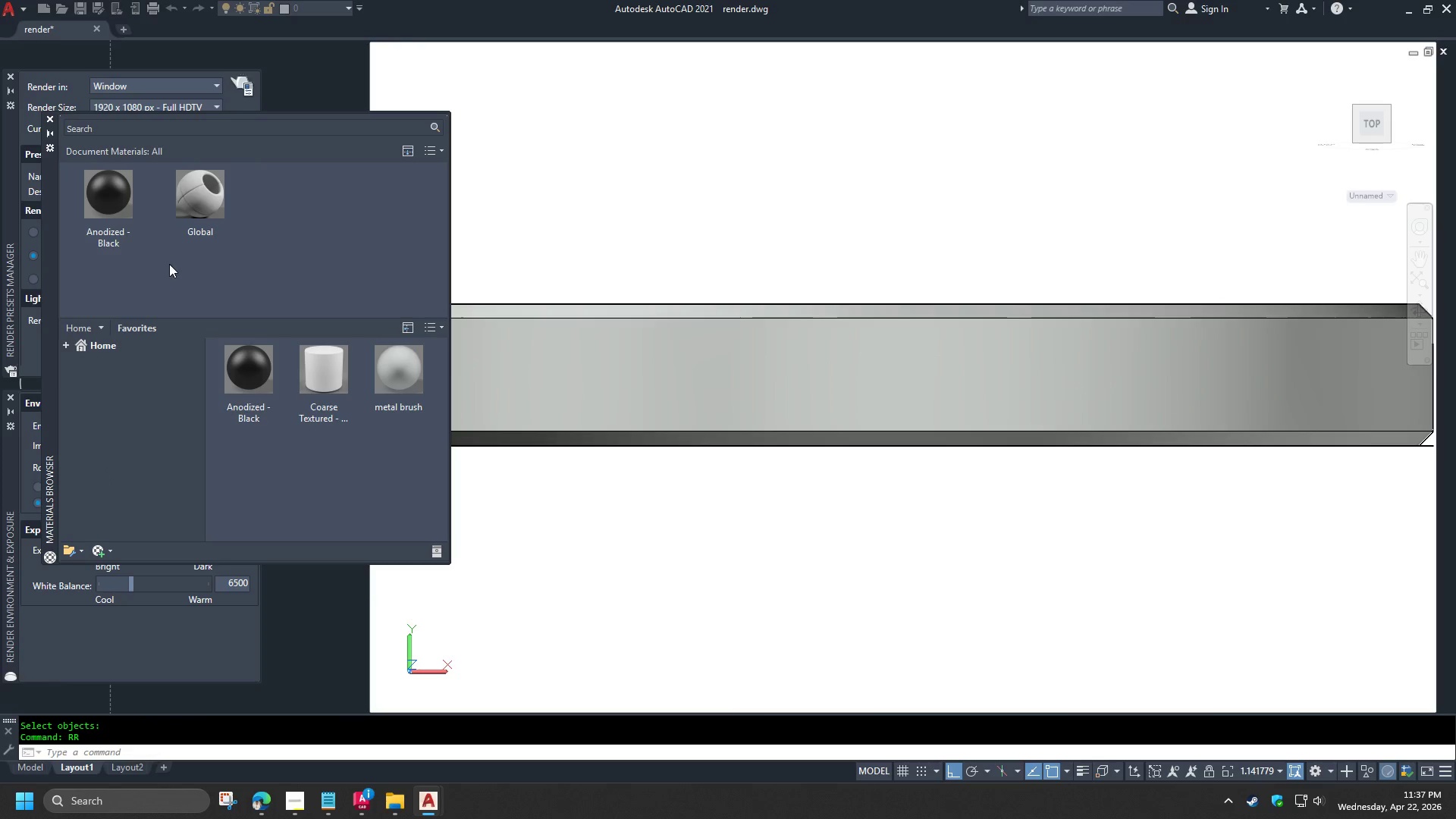 
left_click([504, 725])
 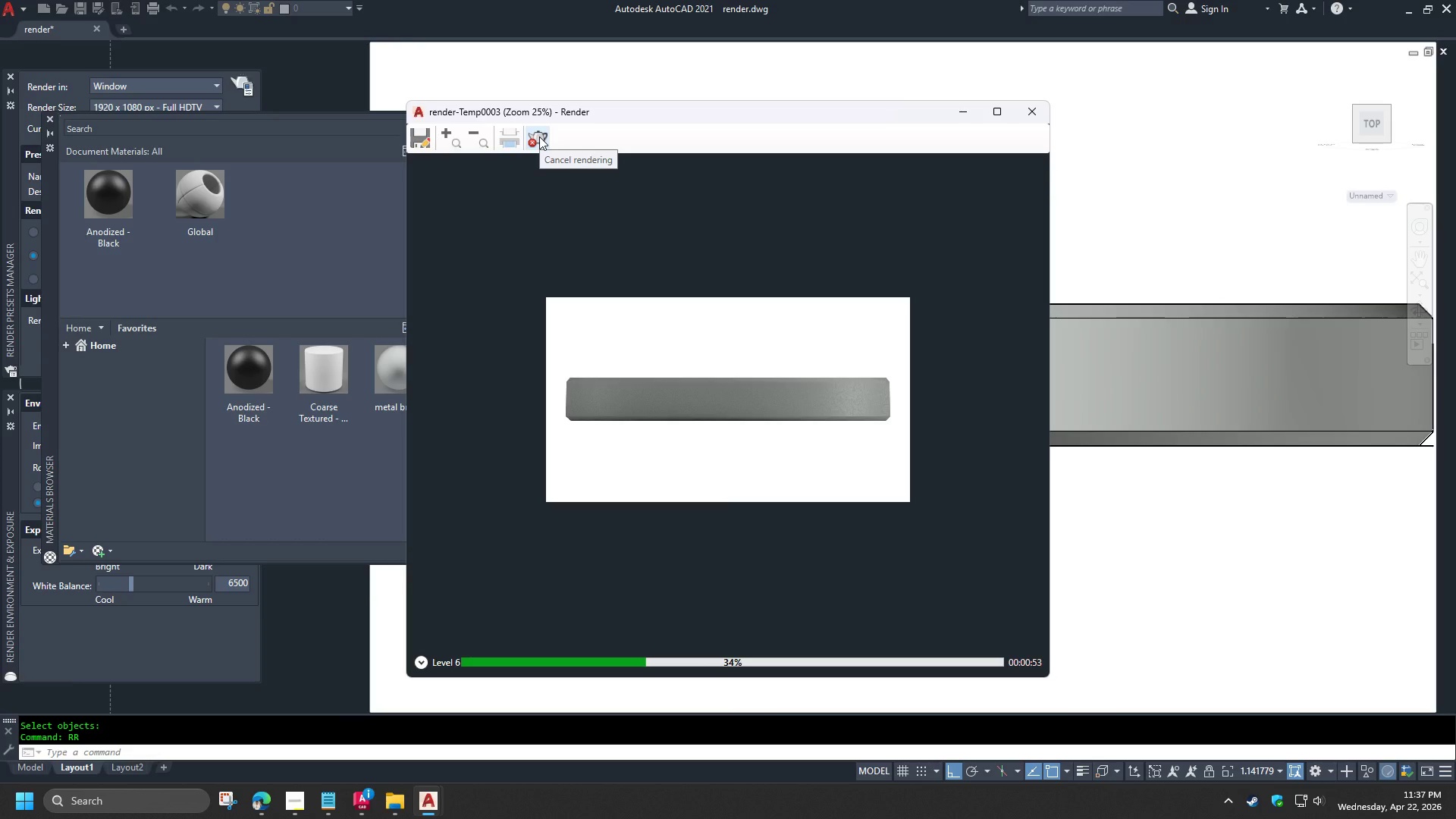 
wait(6.33)
 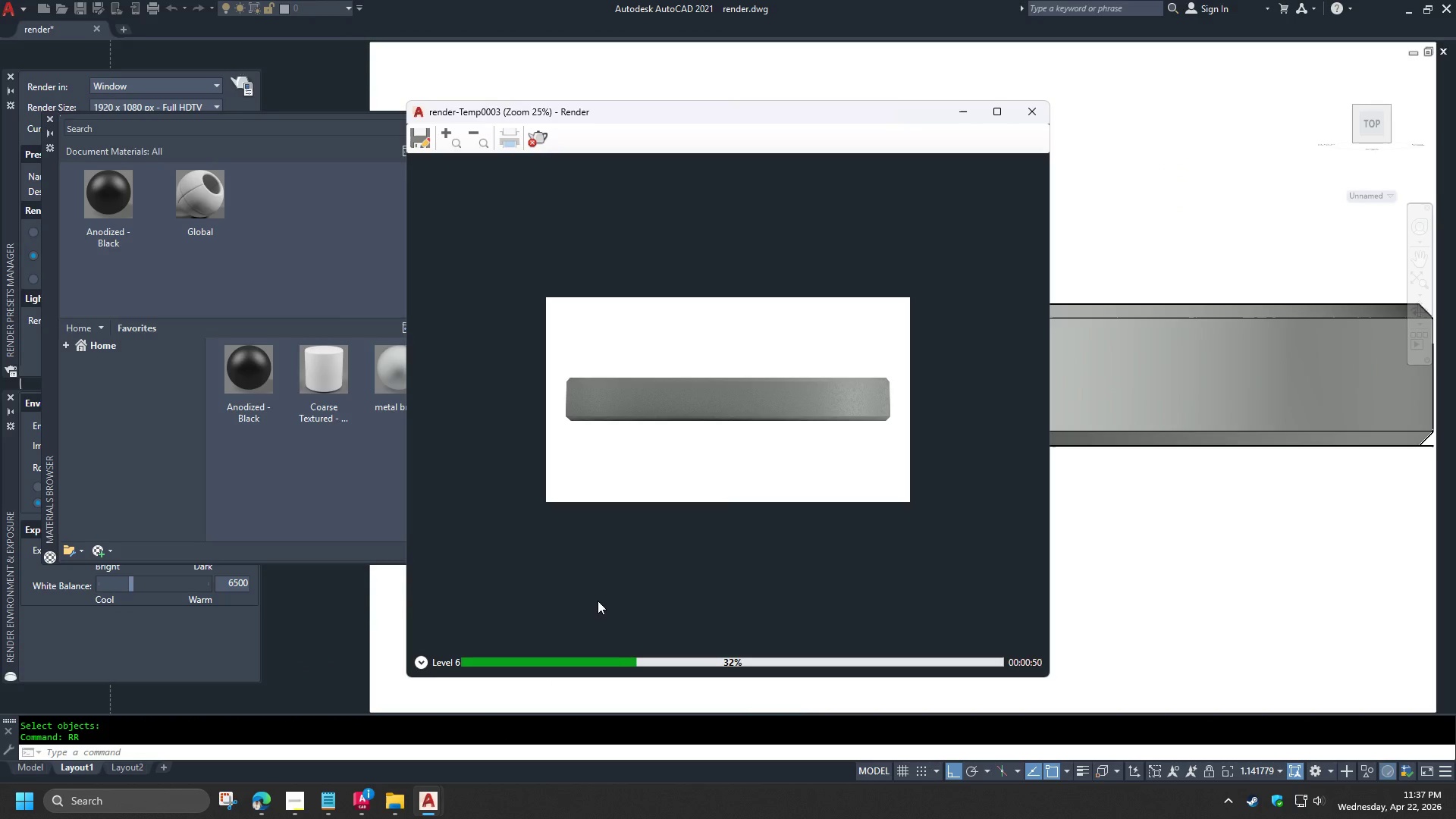 
left_click([539, 136])
 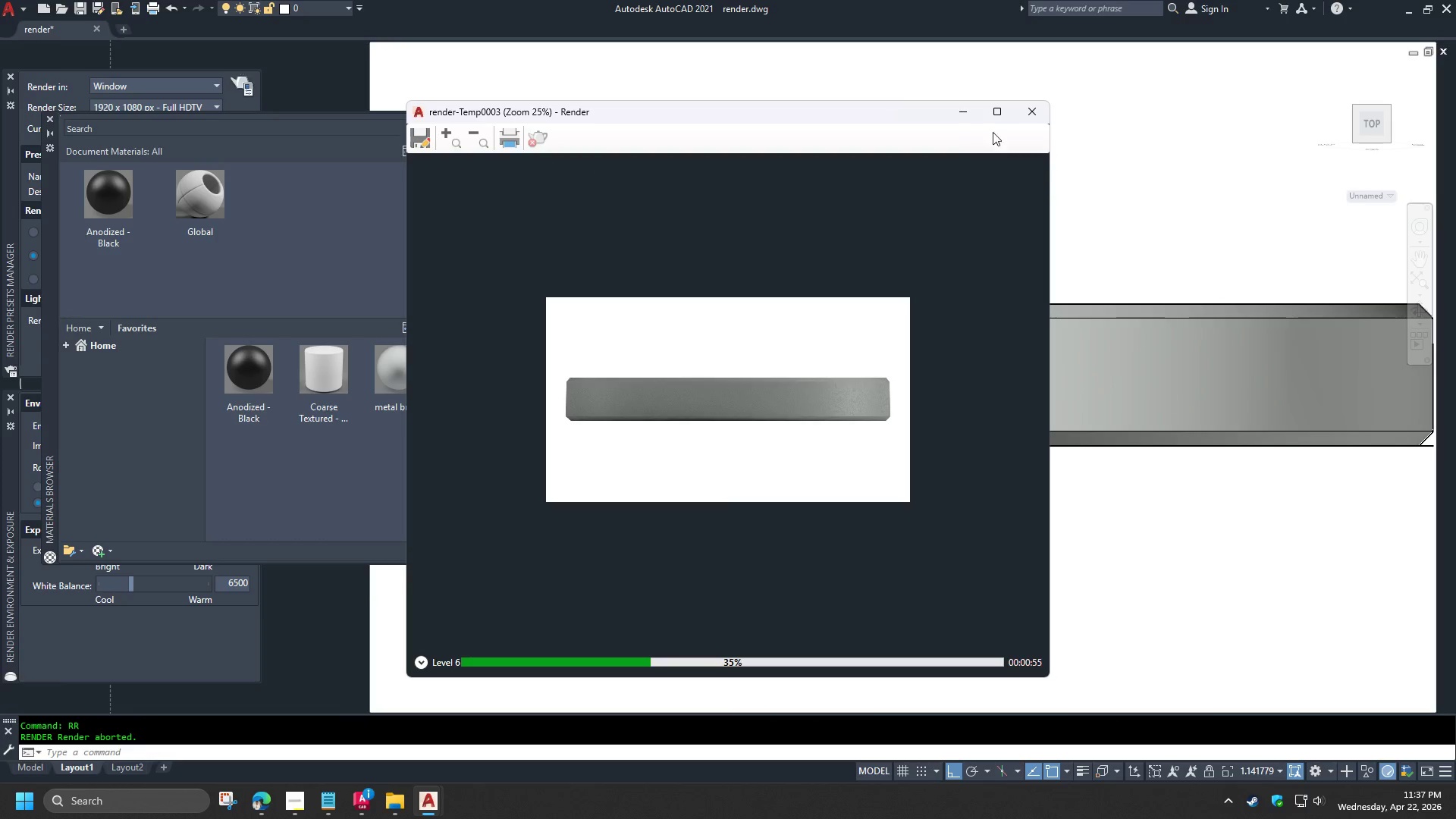 
left_click([1028, 115])
 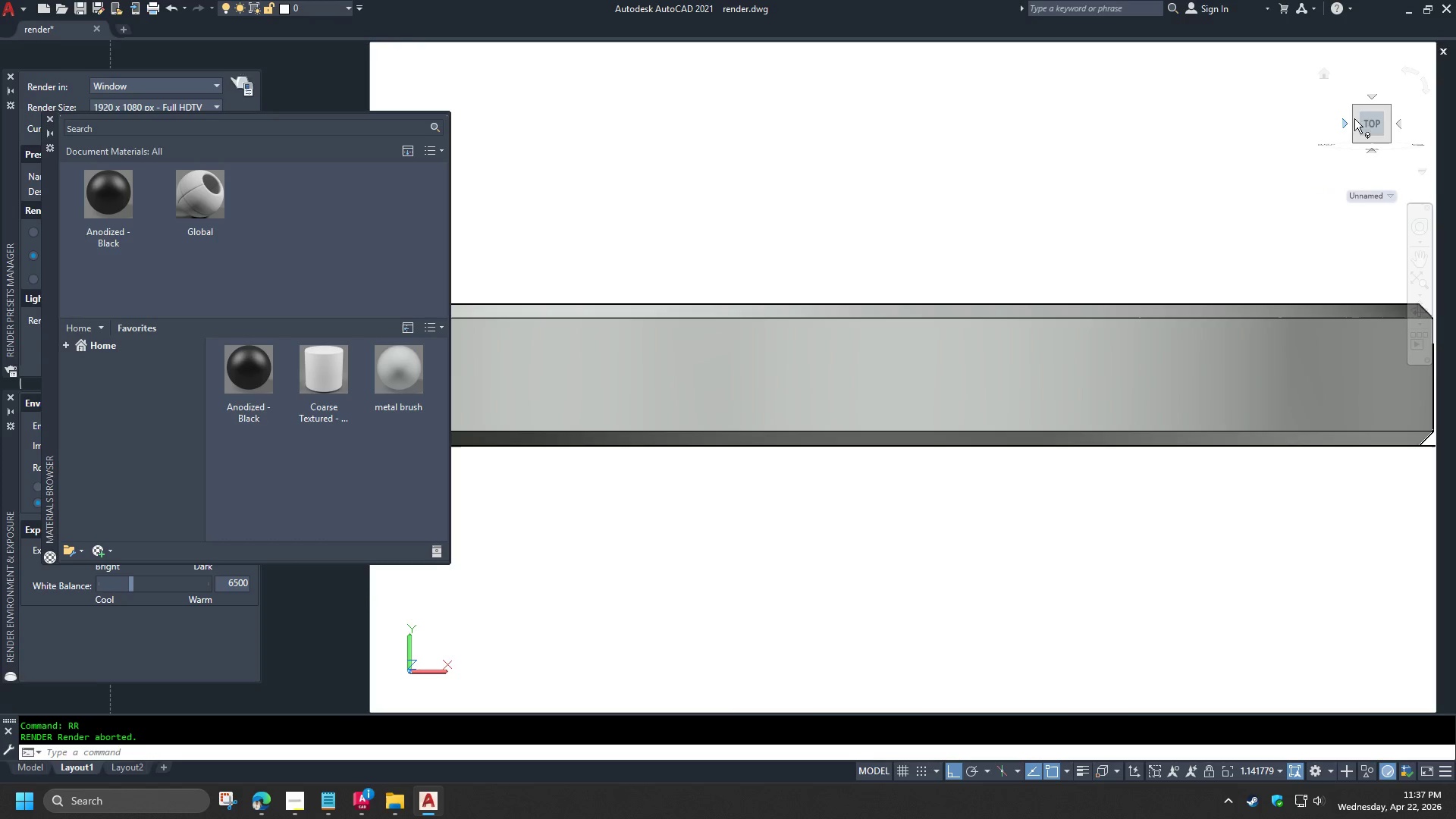 
left_click([1359, 111])
 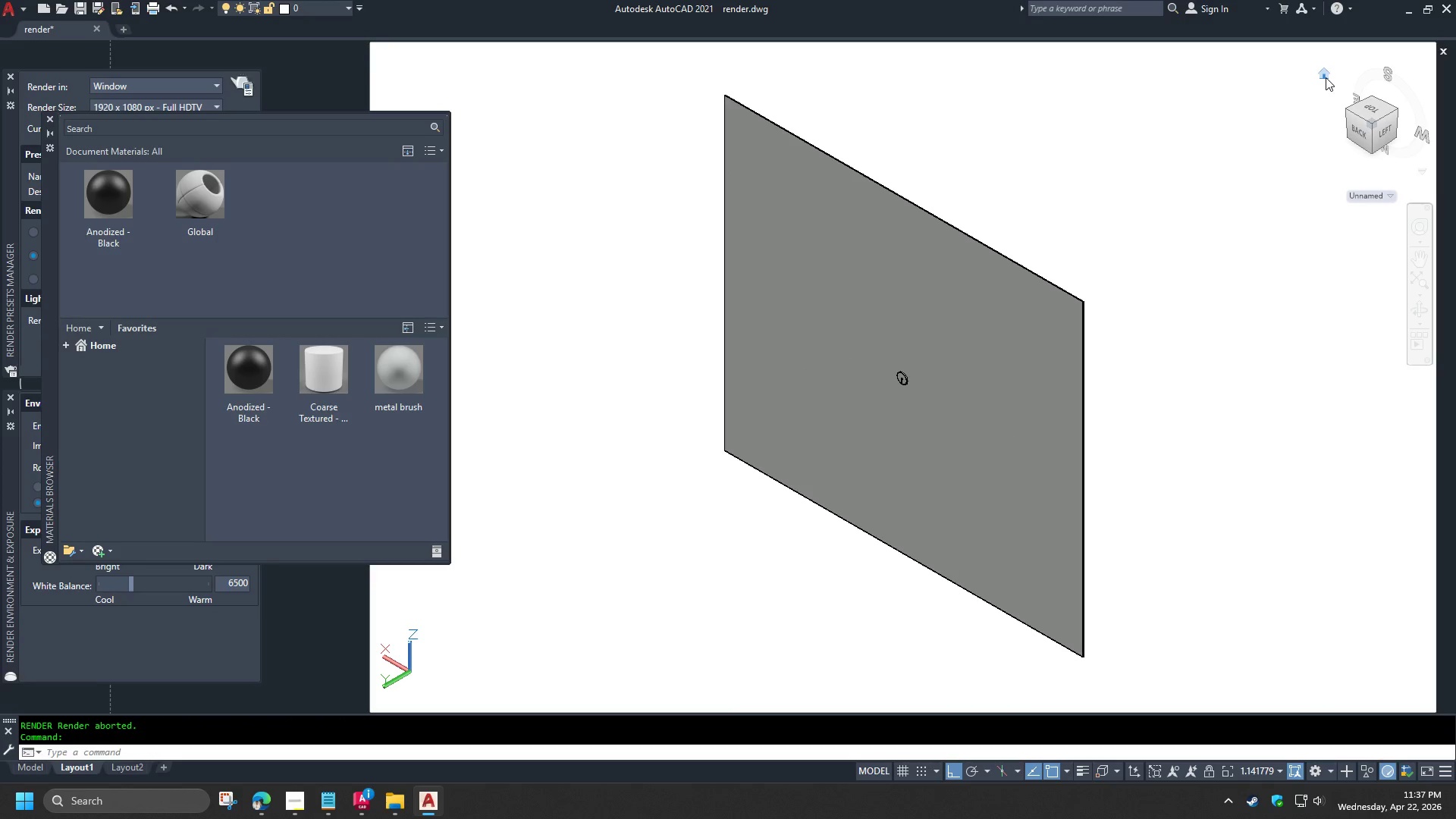 
left_click([1326, 77])
 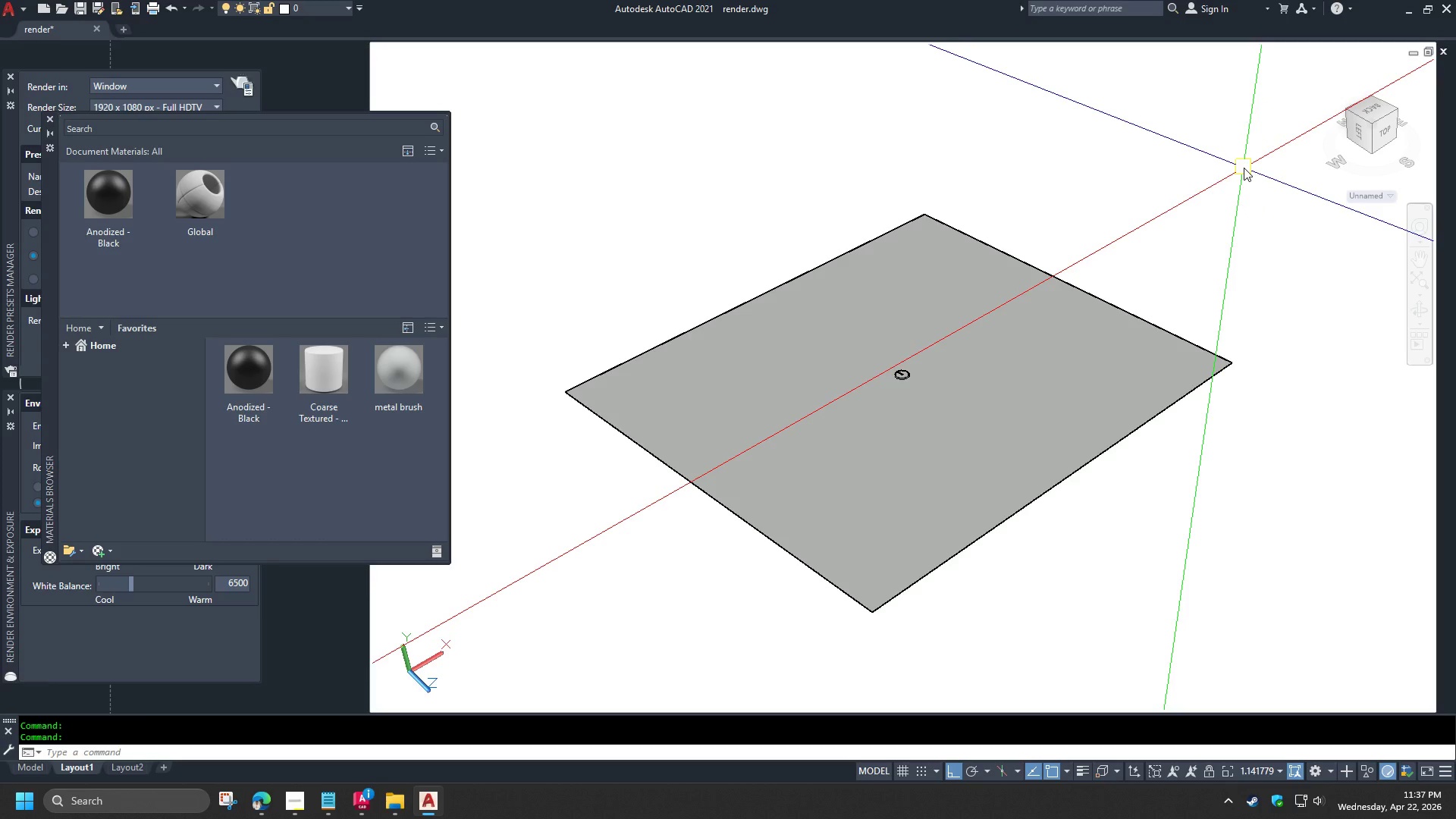 
type(ucs w re )
 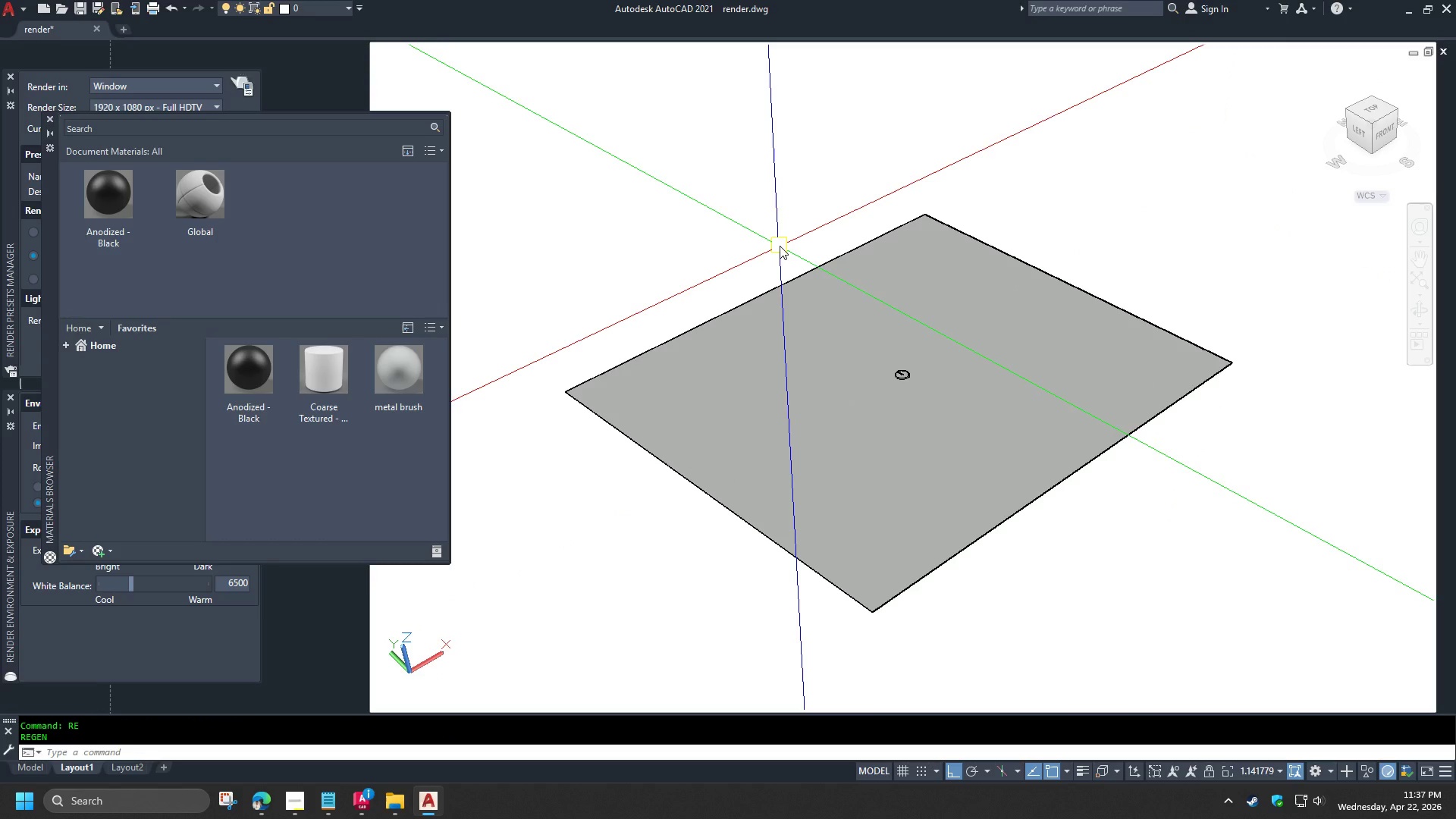 
key(Z)
 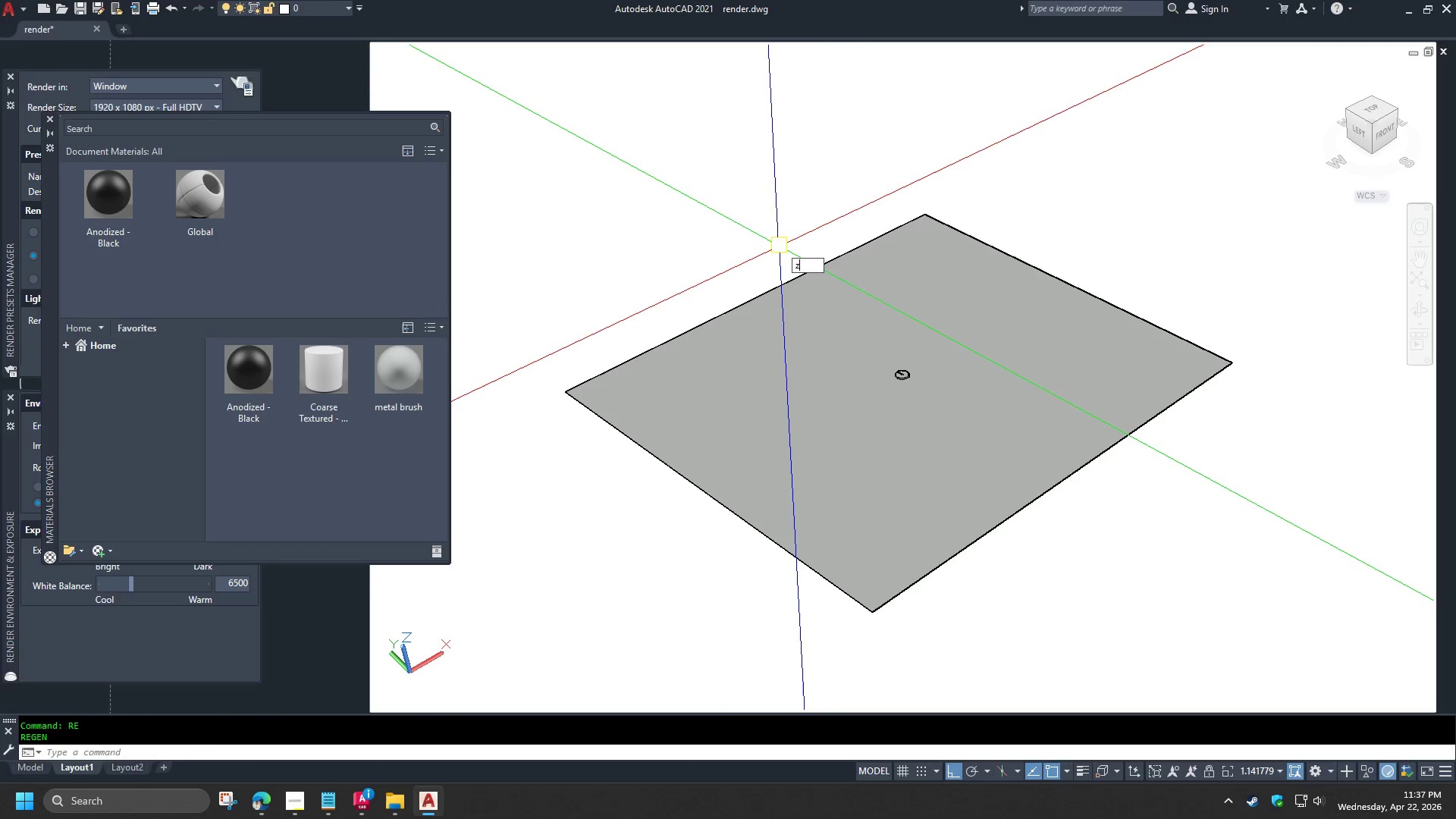 
key(Space)
 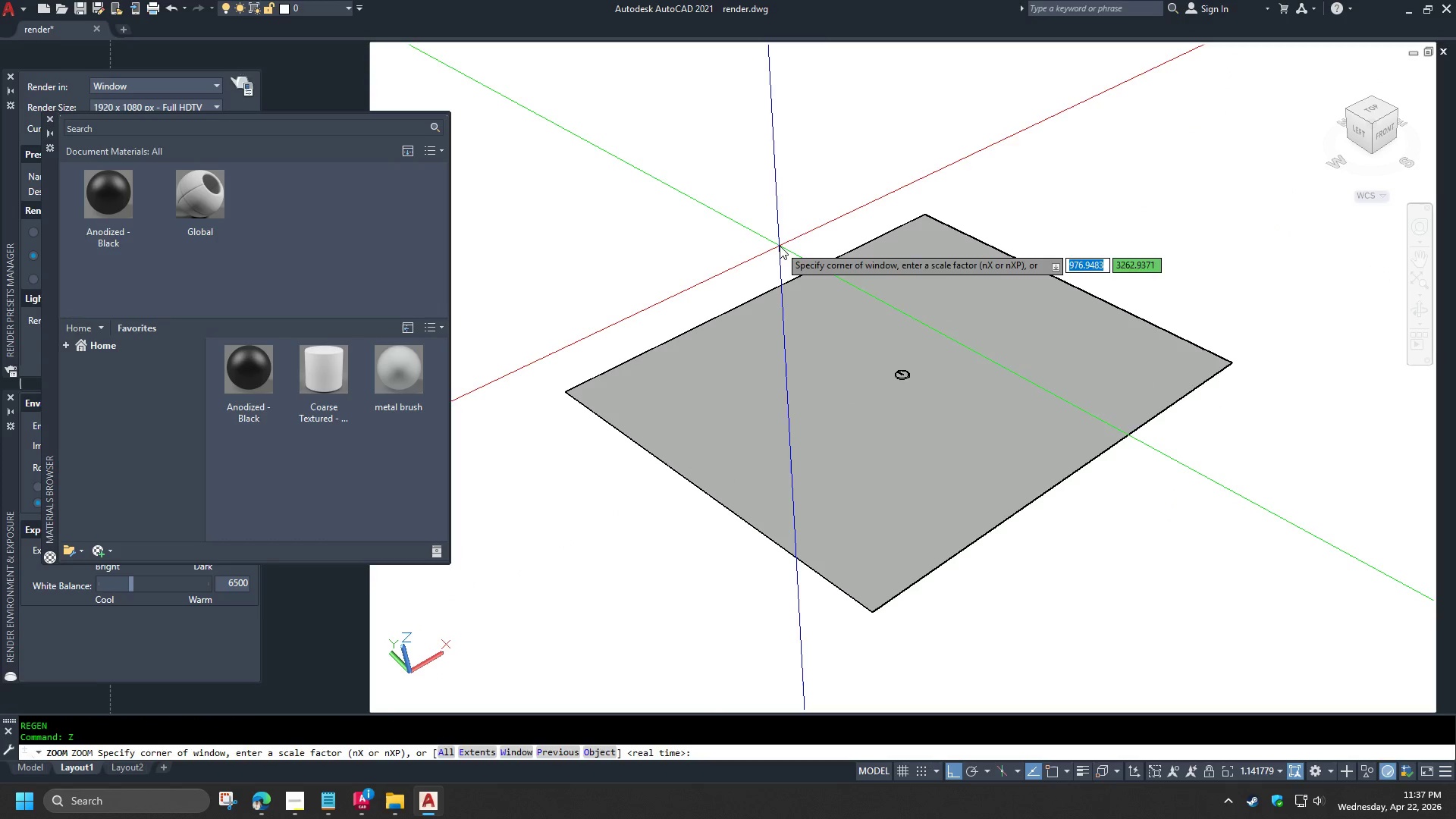 
key(O)
 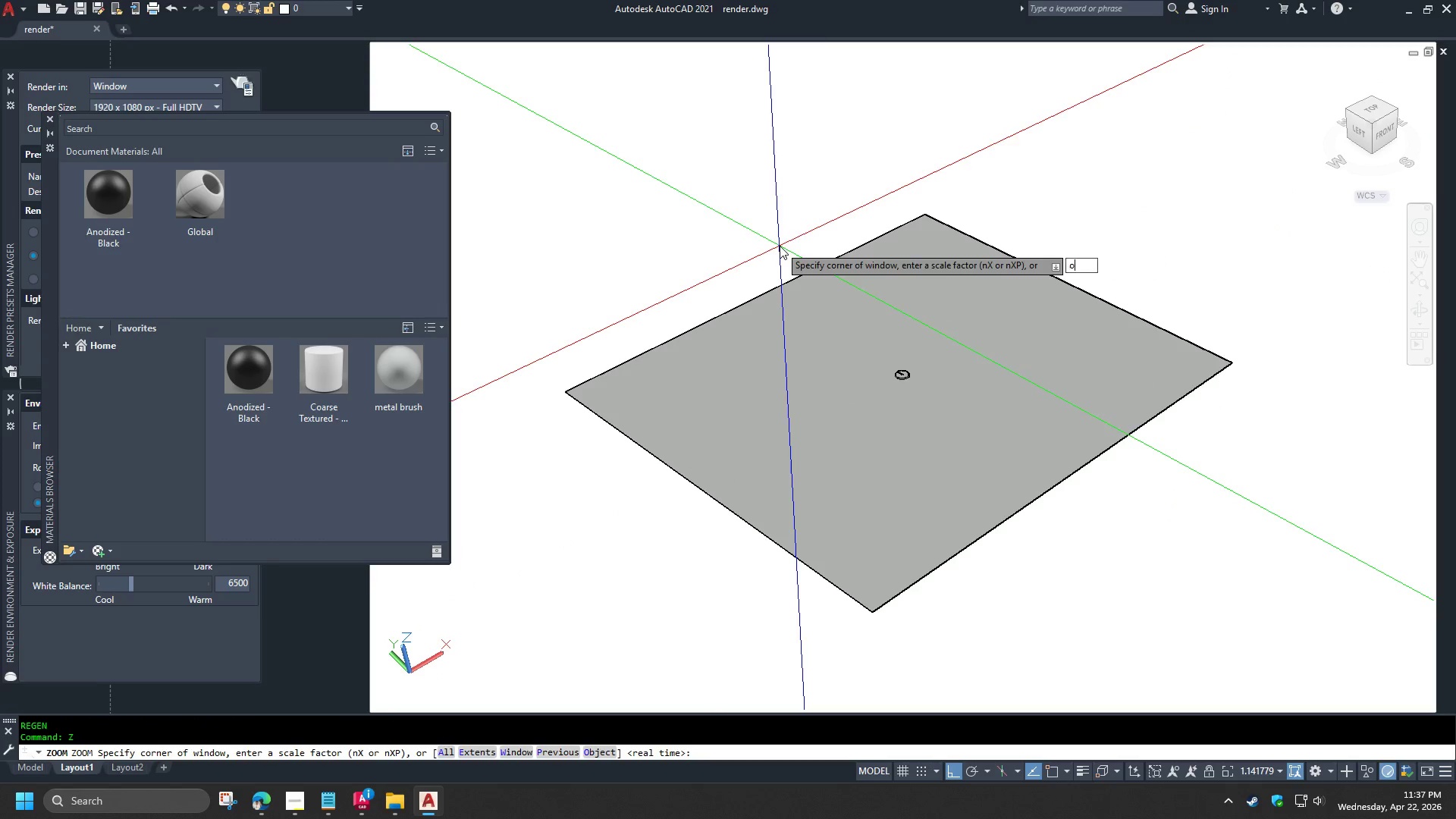 
key(Space)
 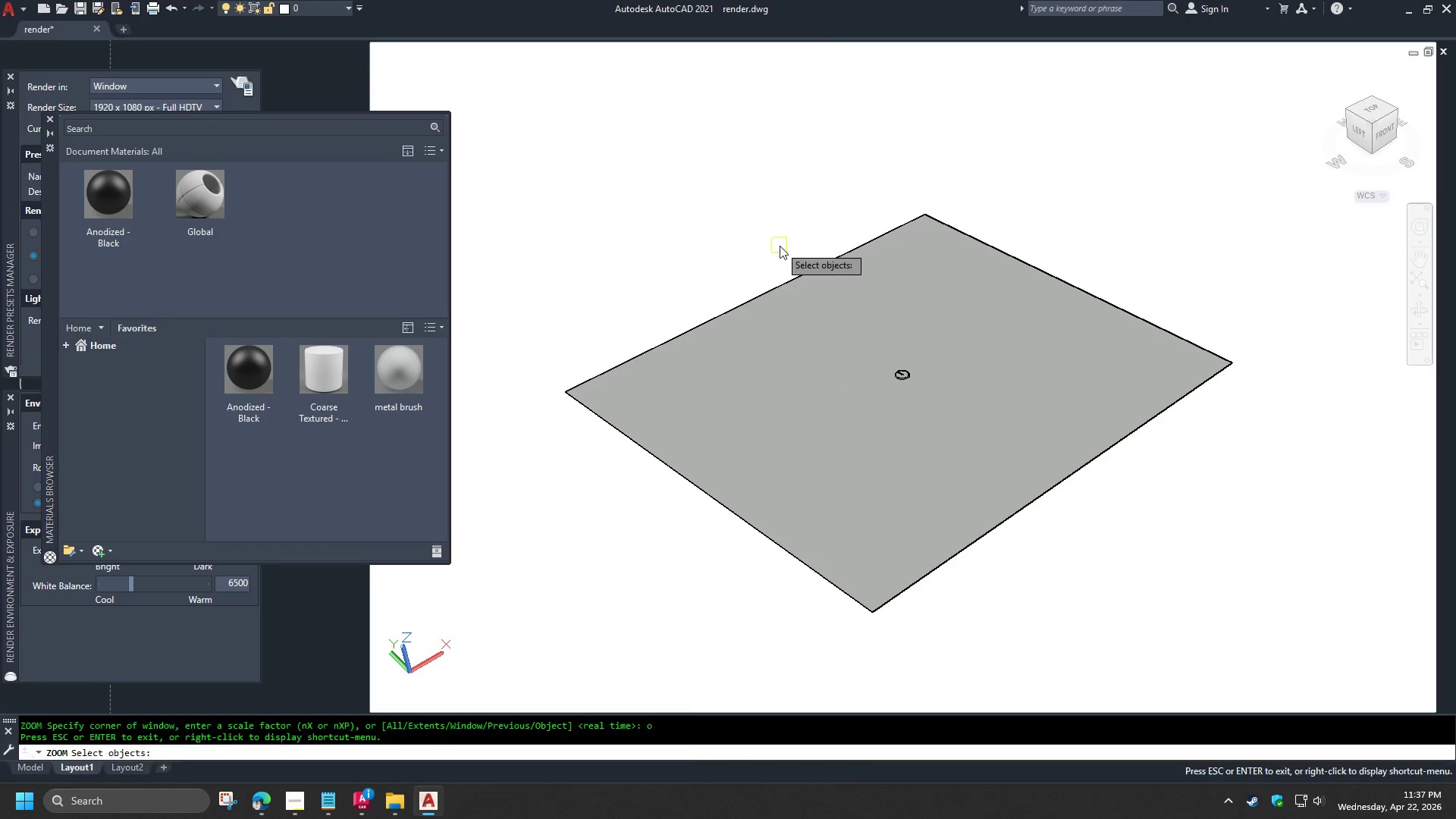 
left_click([780, 246])
 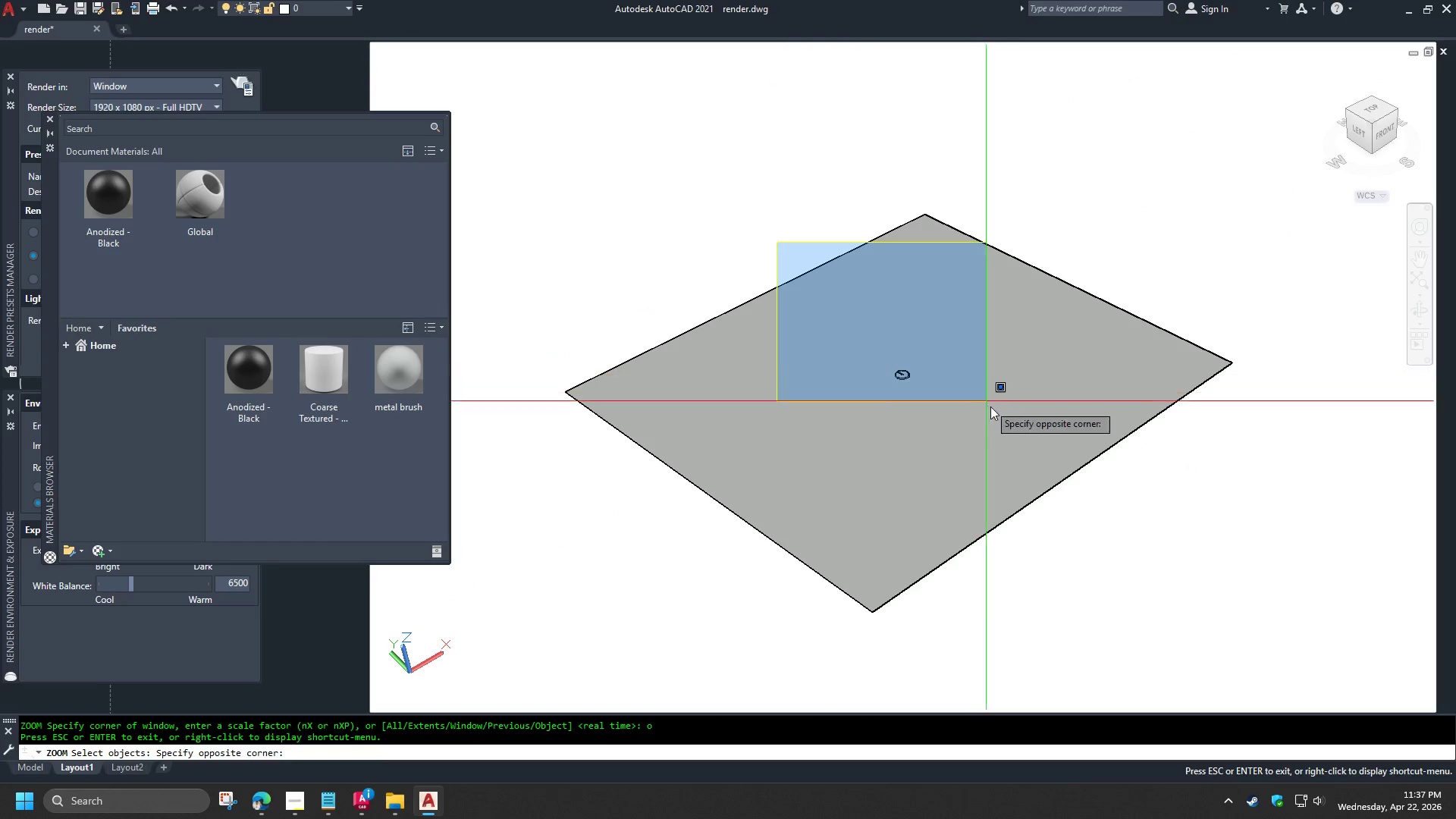 
left_click([1009, 432])
 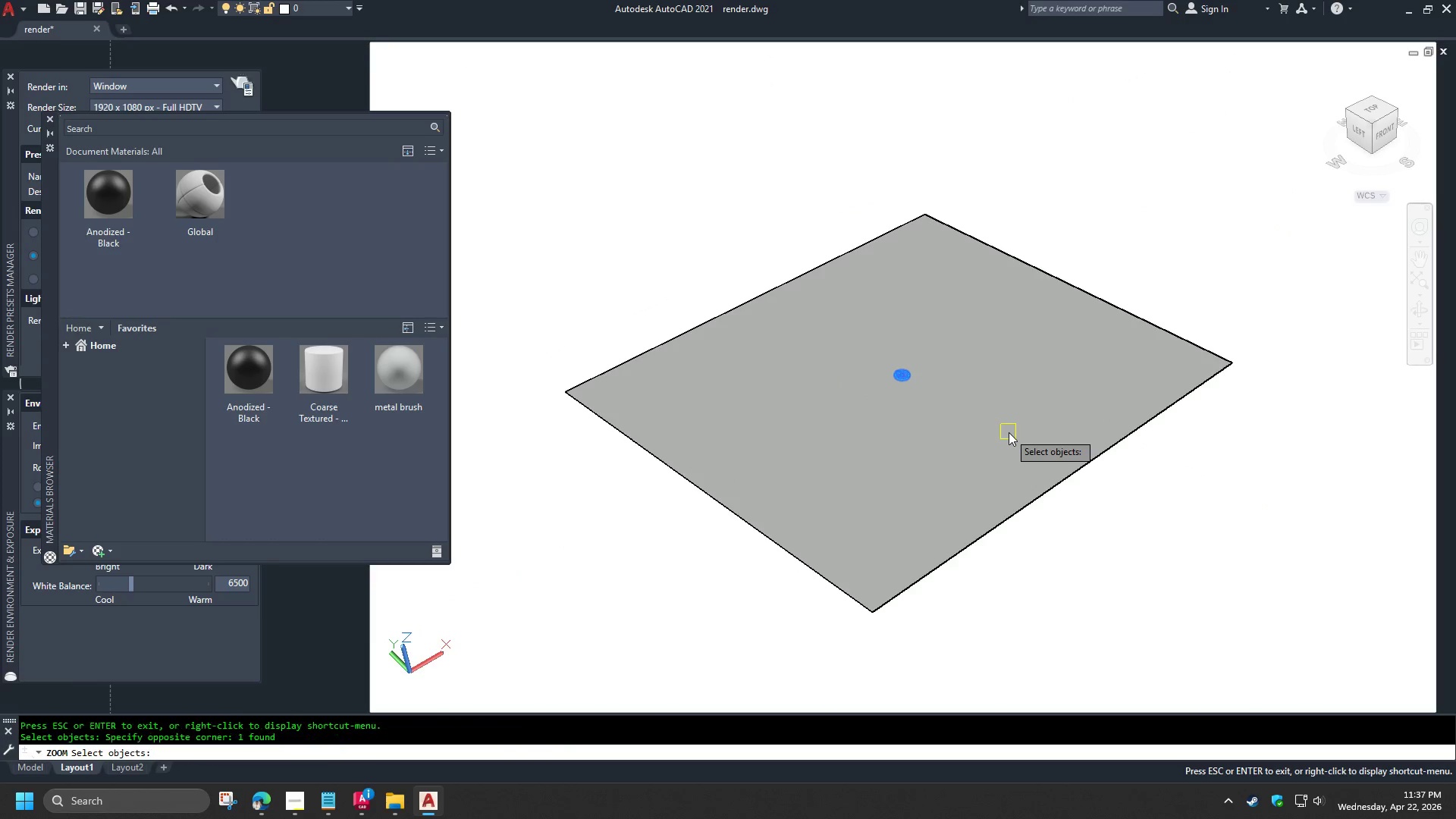 
key(Space)
 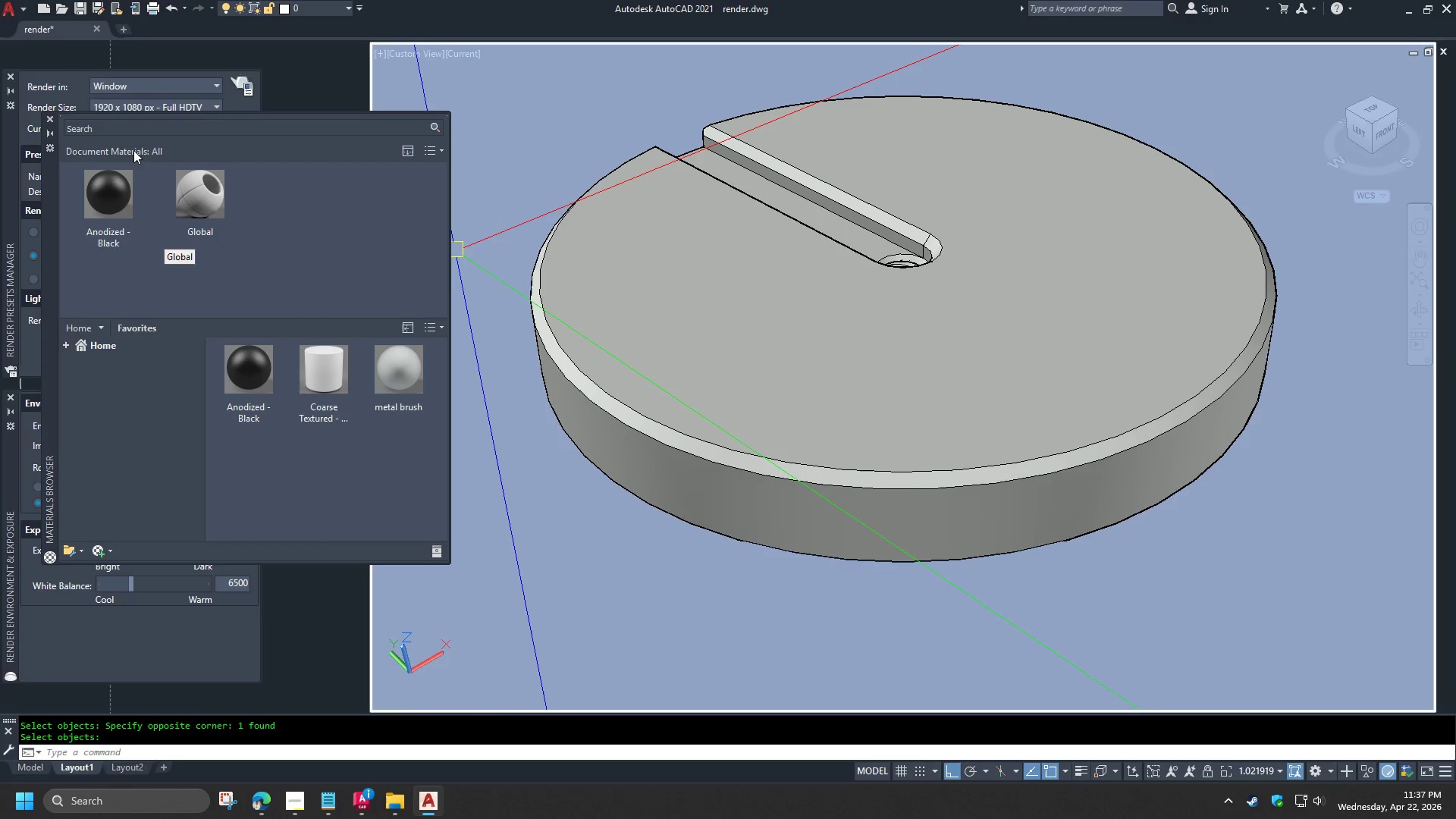 
left_click([66, 347])
 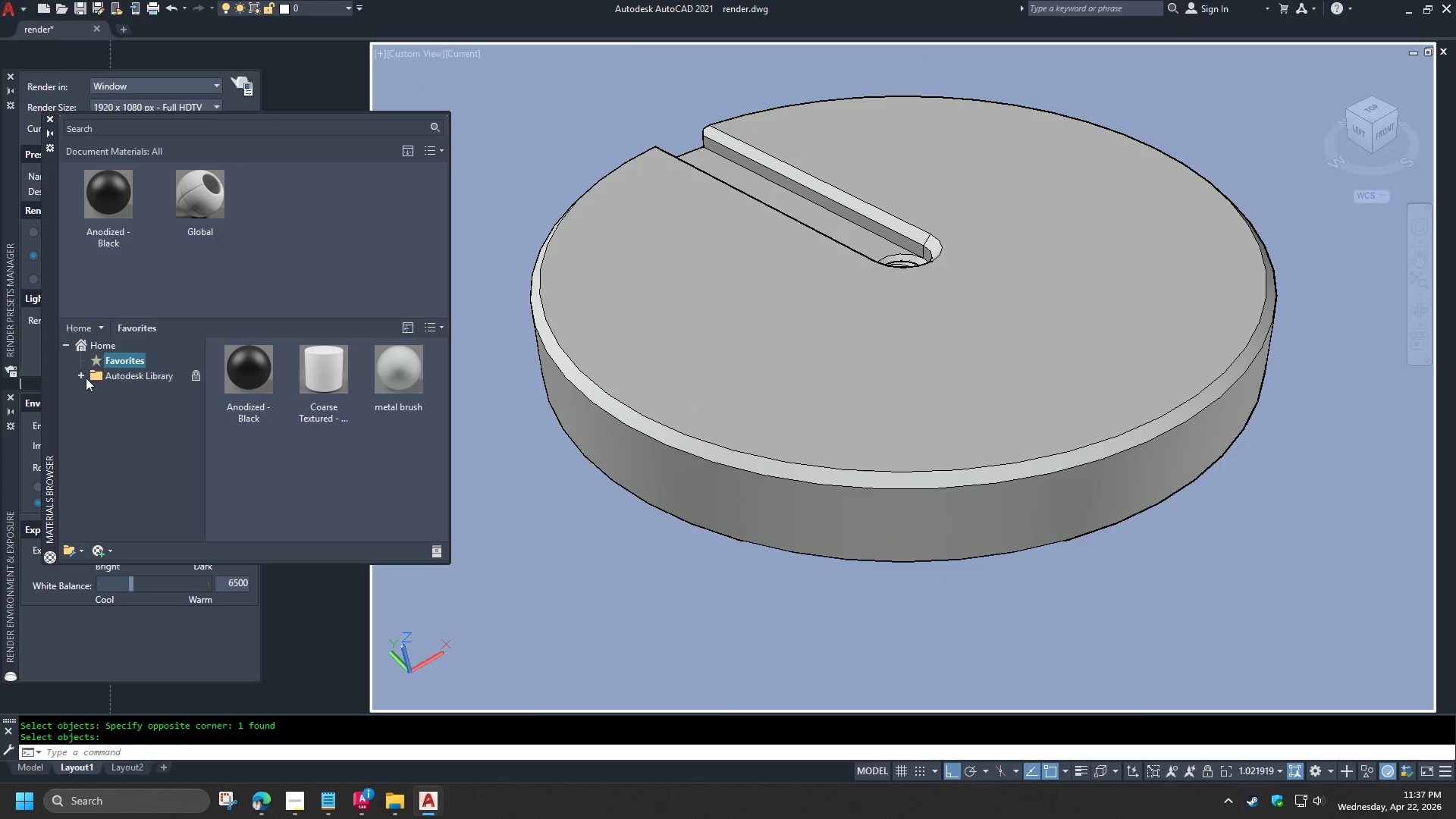 
left_click([82, 375])
 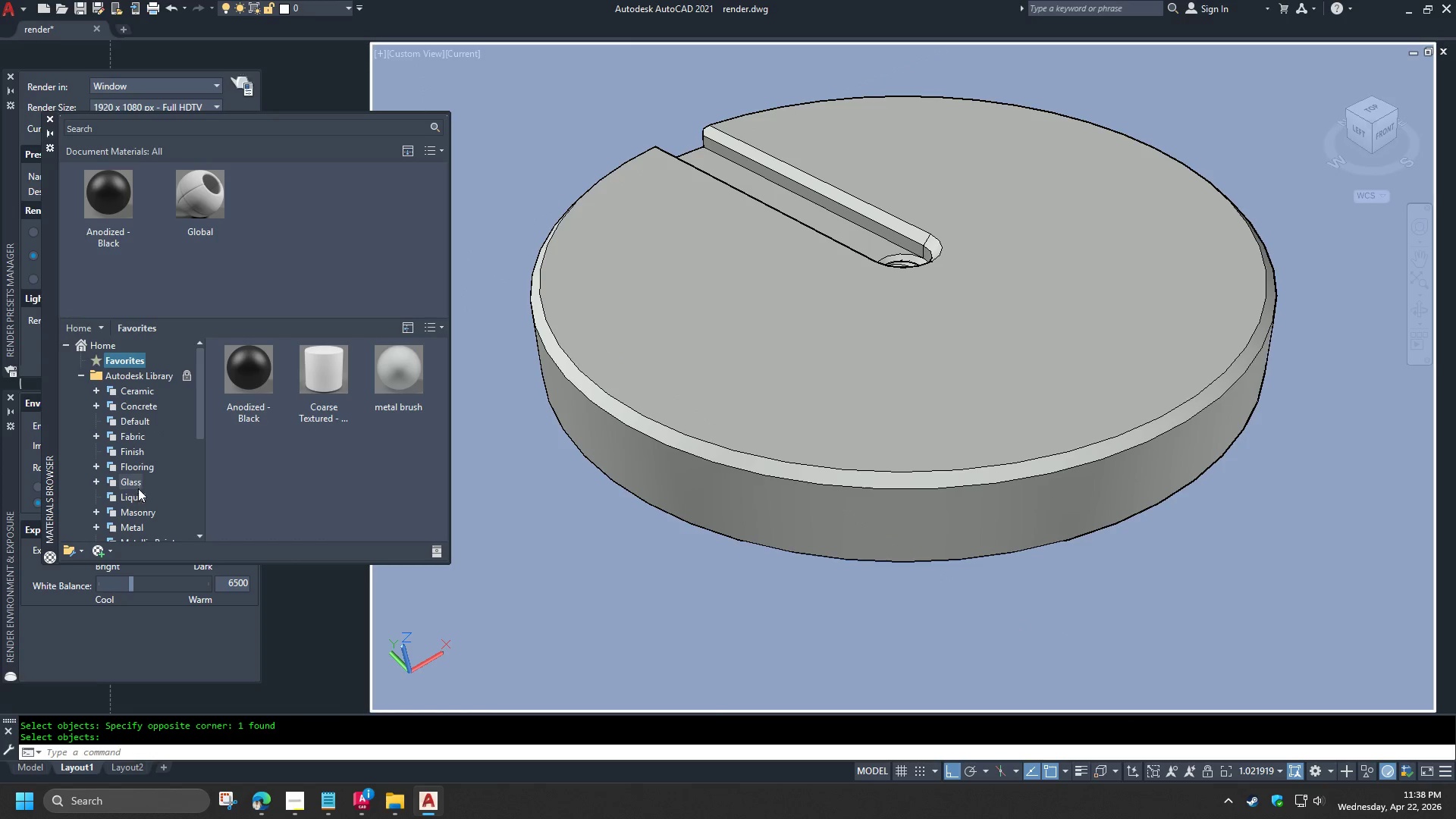 
scroll: coordinate [138, 495], scroll_direction: down, amount: 2.0
 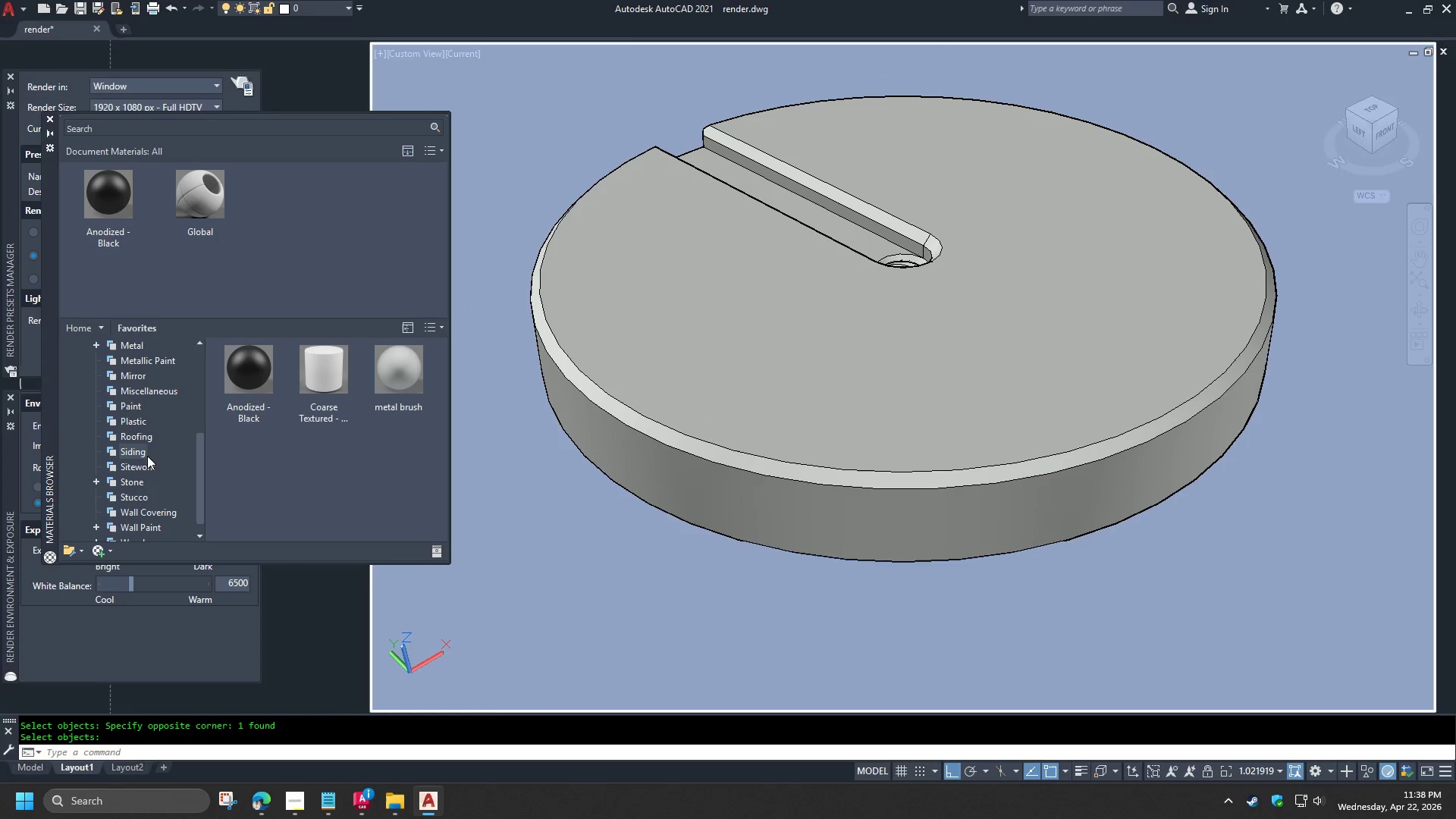 
left_click([135, 422])
 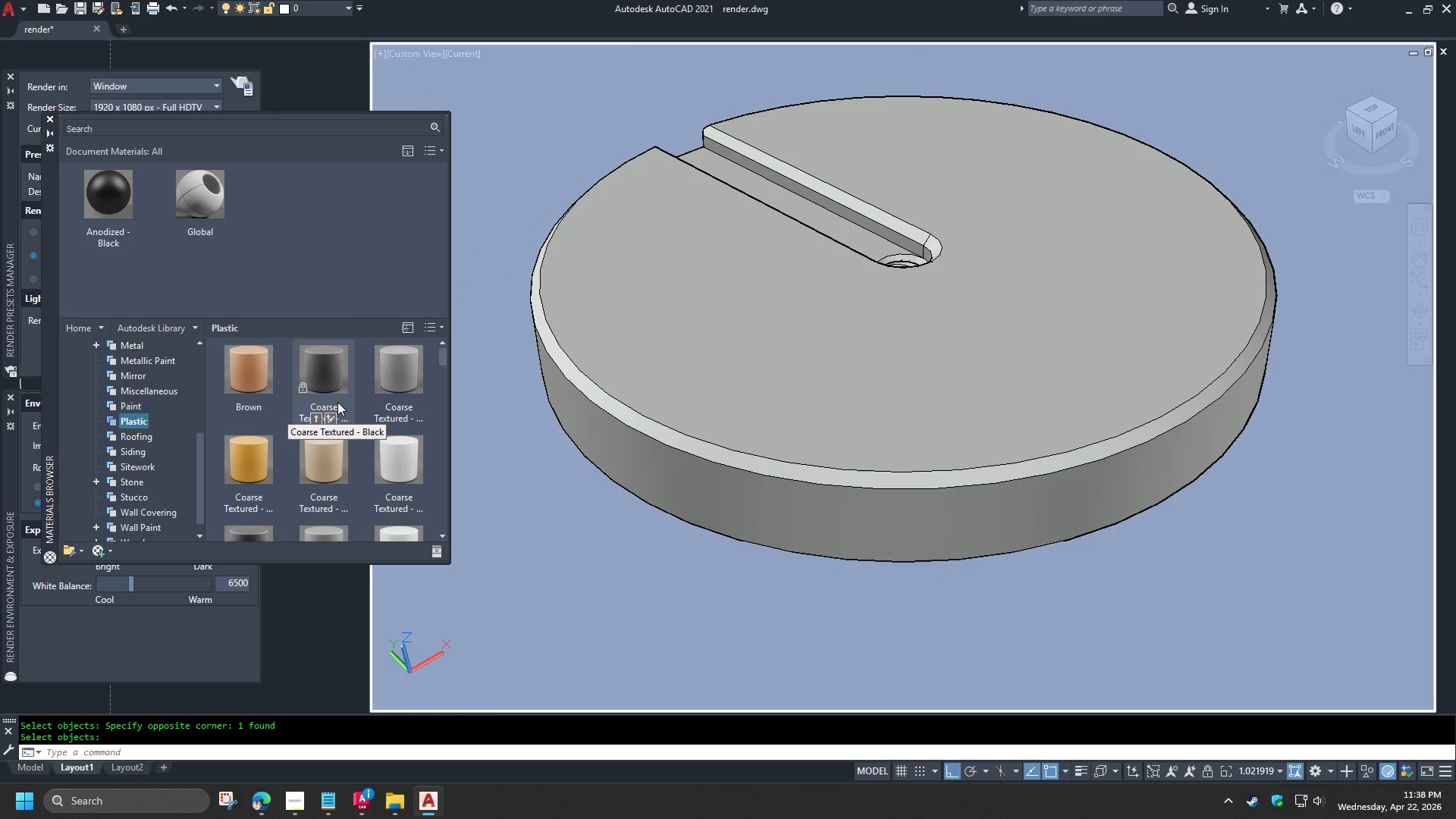 
scroll: coordinate [331, 446], scroll_direction: down, amount: 5.0
 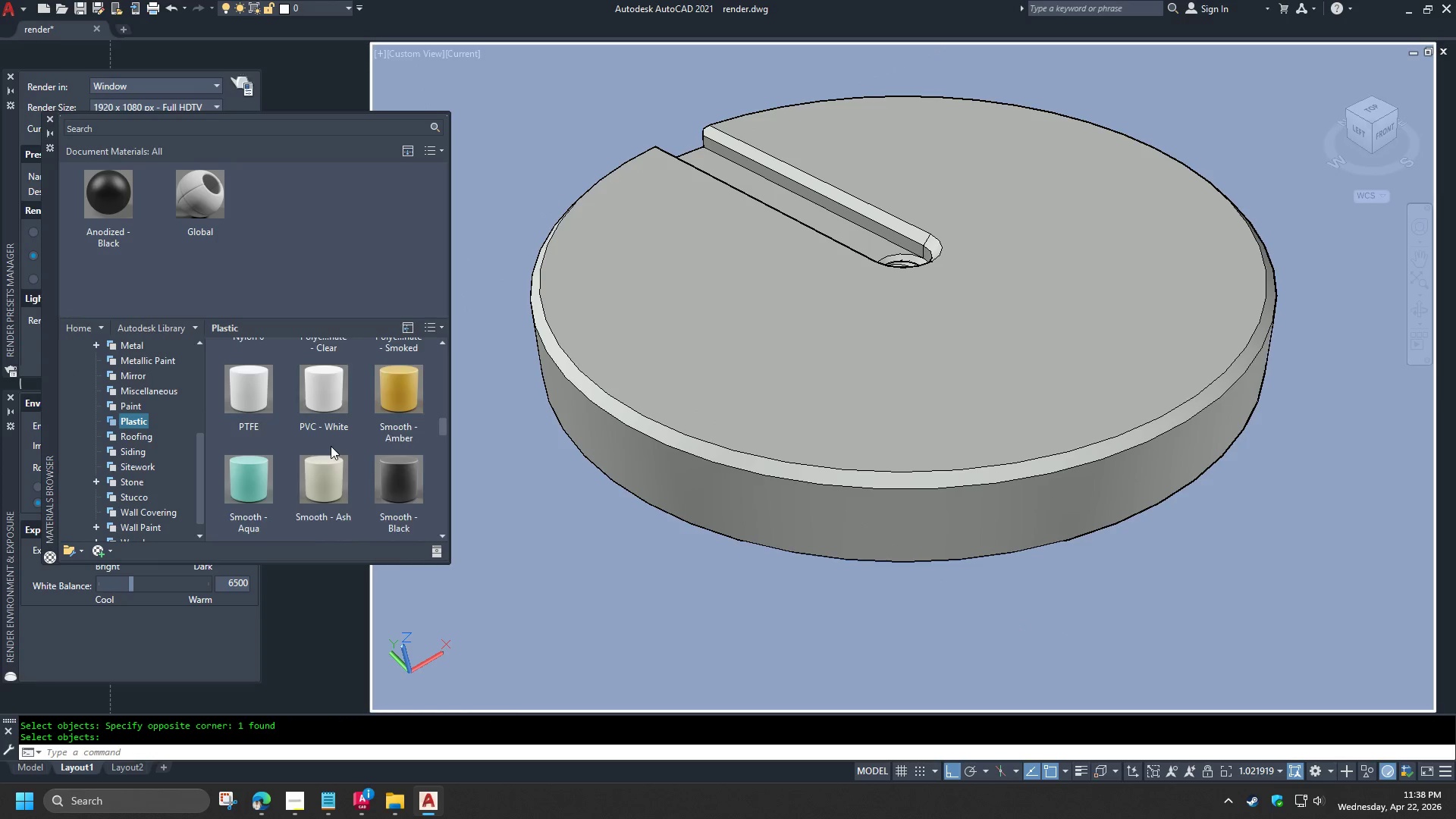 
scroll: coordinate [331, 445], scroll_direction: up, amount: 2.0
 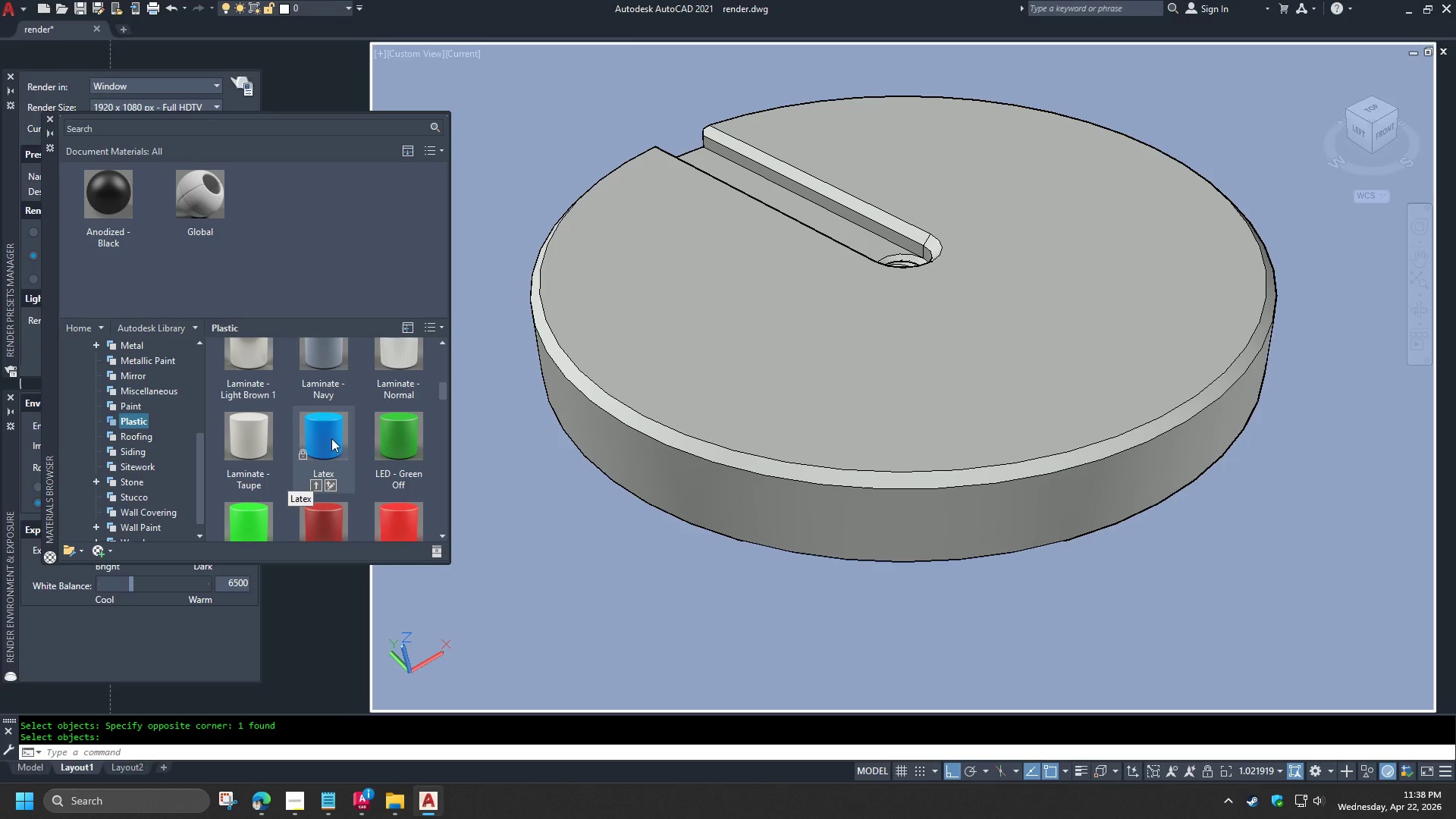 
scroll: coordinate [356, 476], scroll_direction: down, amount: 8.0
 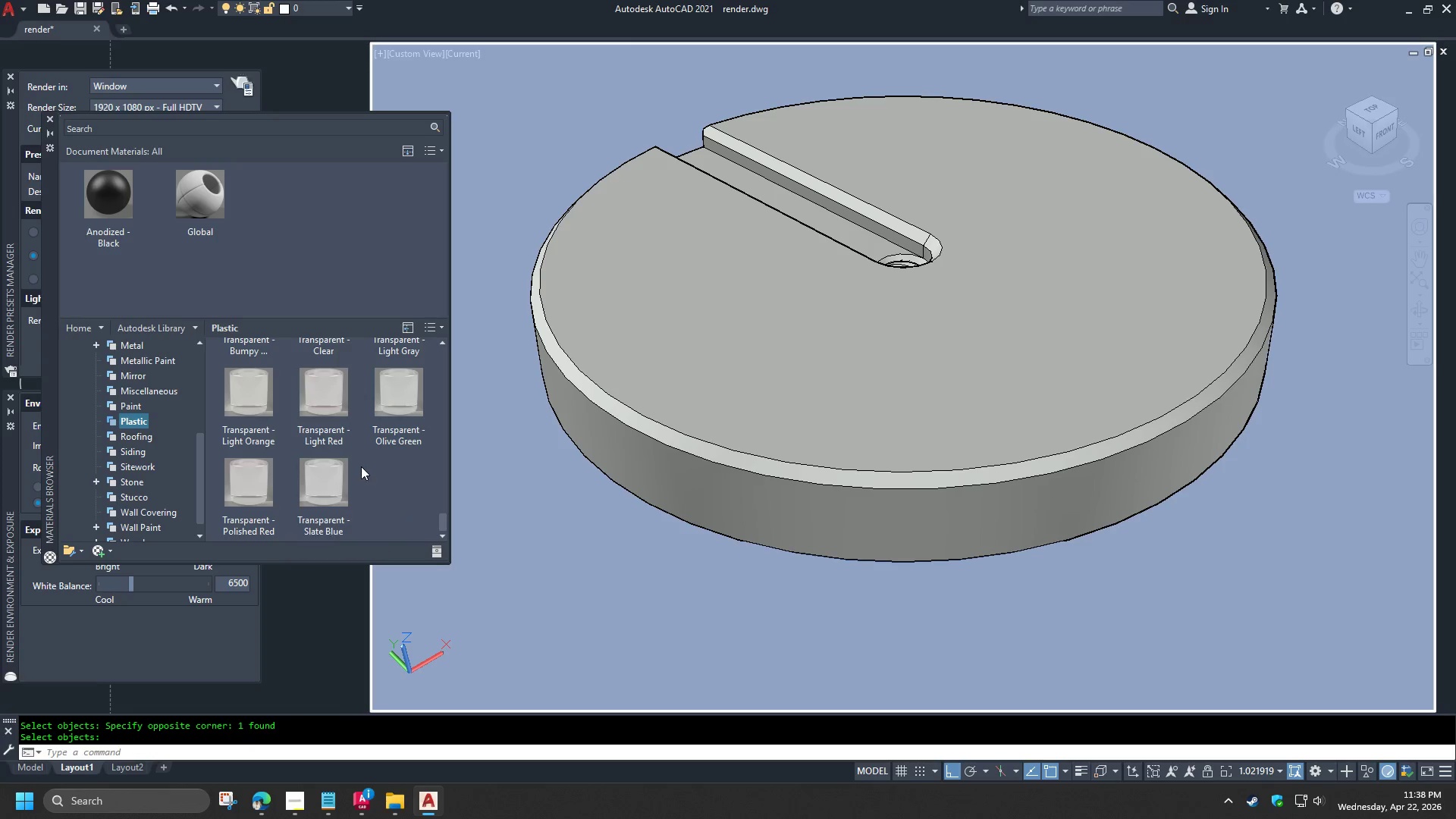 
scroll: coordinate [363, 425], scroll_direction: up, amount: 7.0
 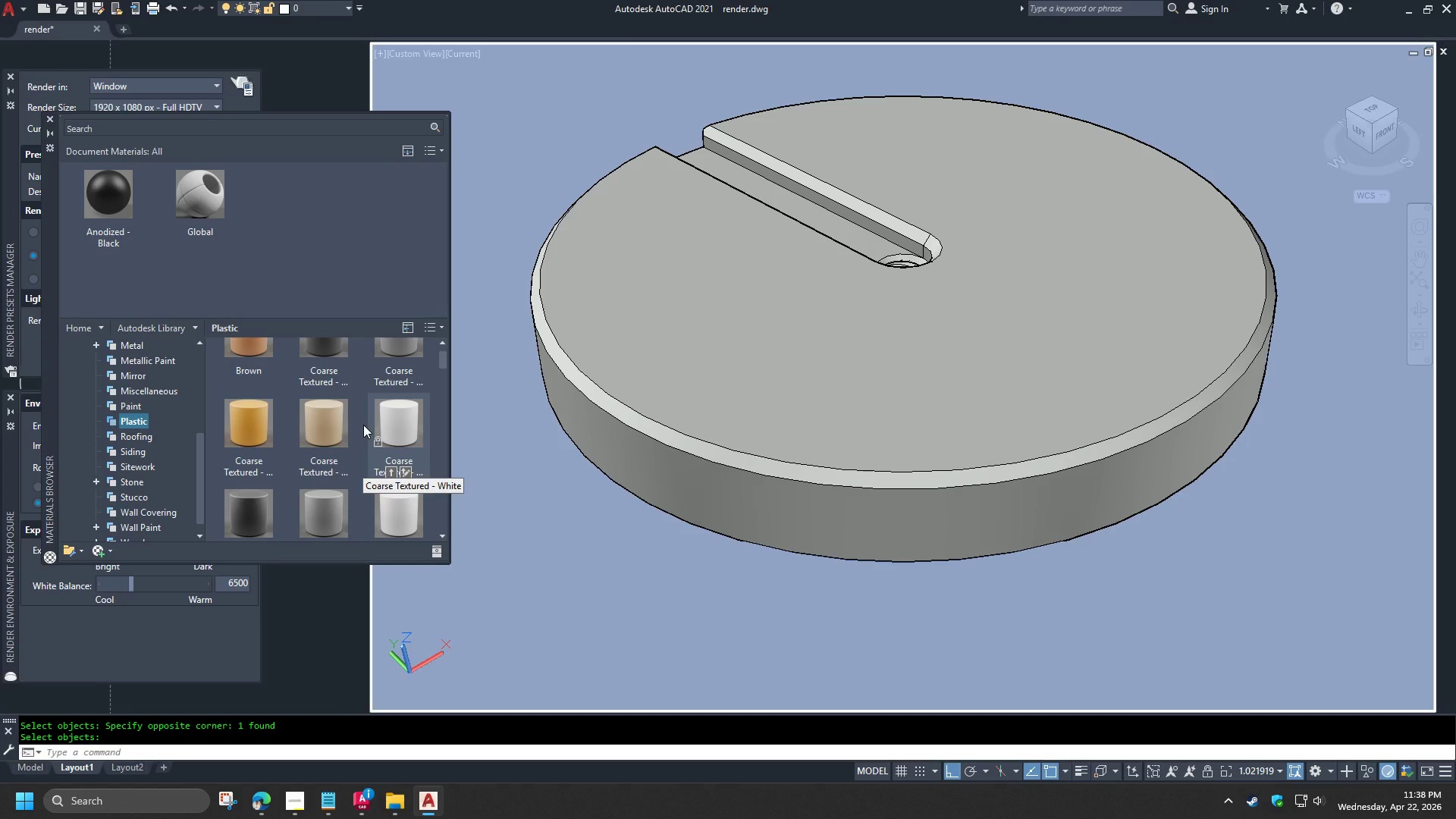 
scroll: coordinate [363, 425], scroll_direction: down, amount: 1.0
 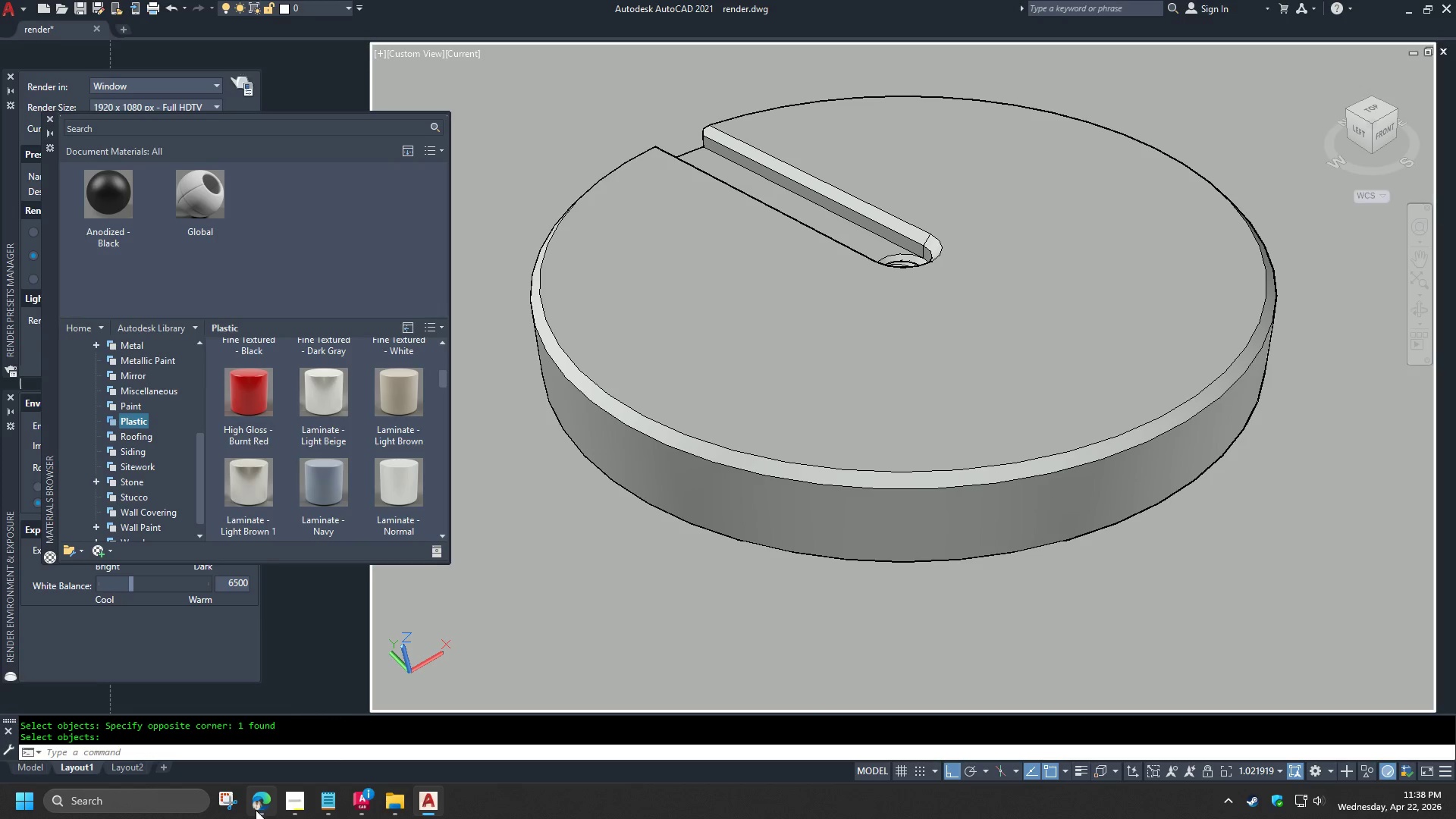 
left_click([287, 805])